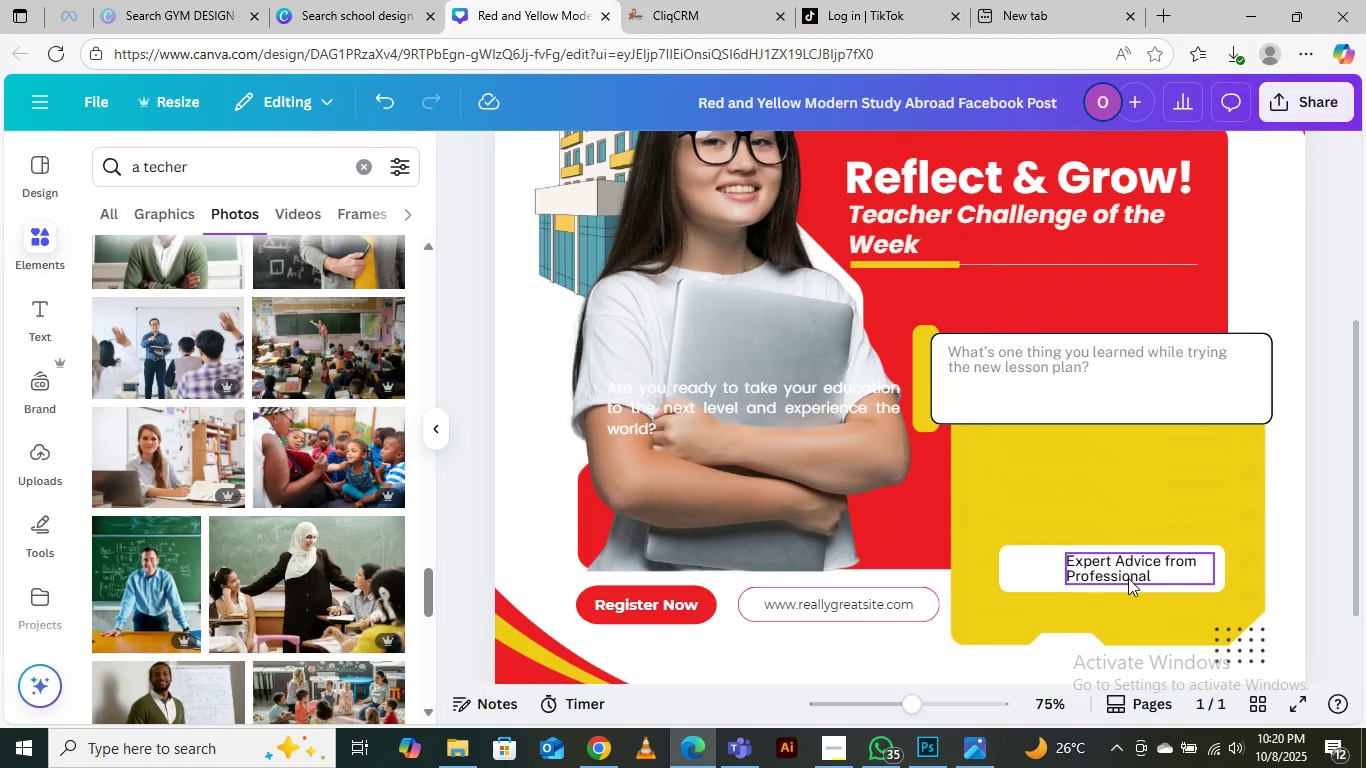 
left_click([1128, 578])
 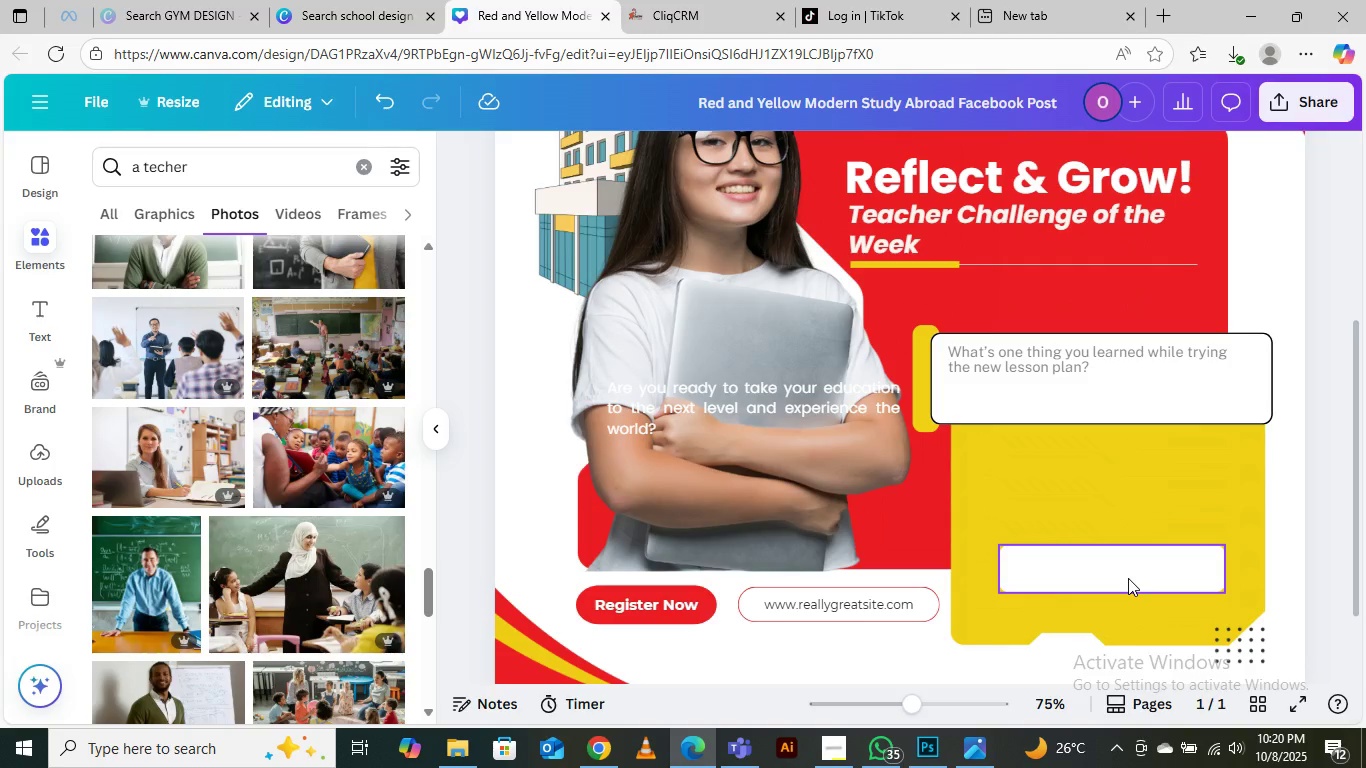 
key(Delete)
 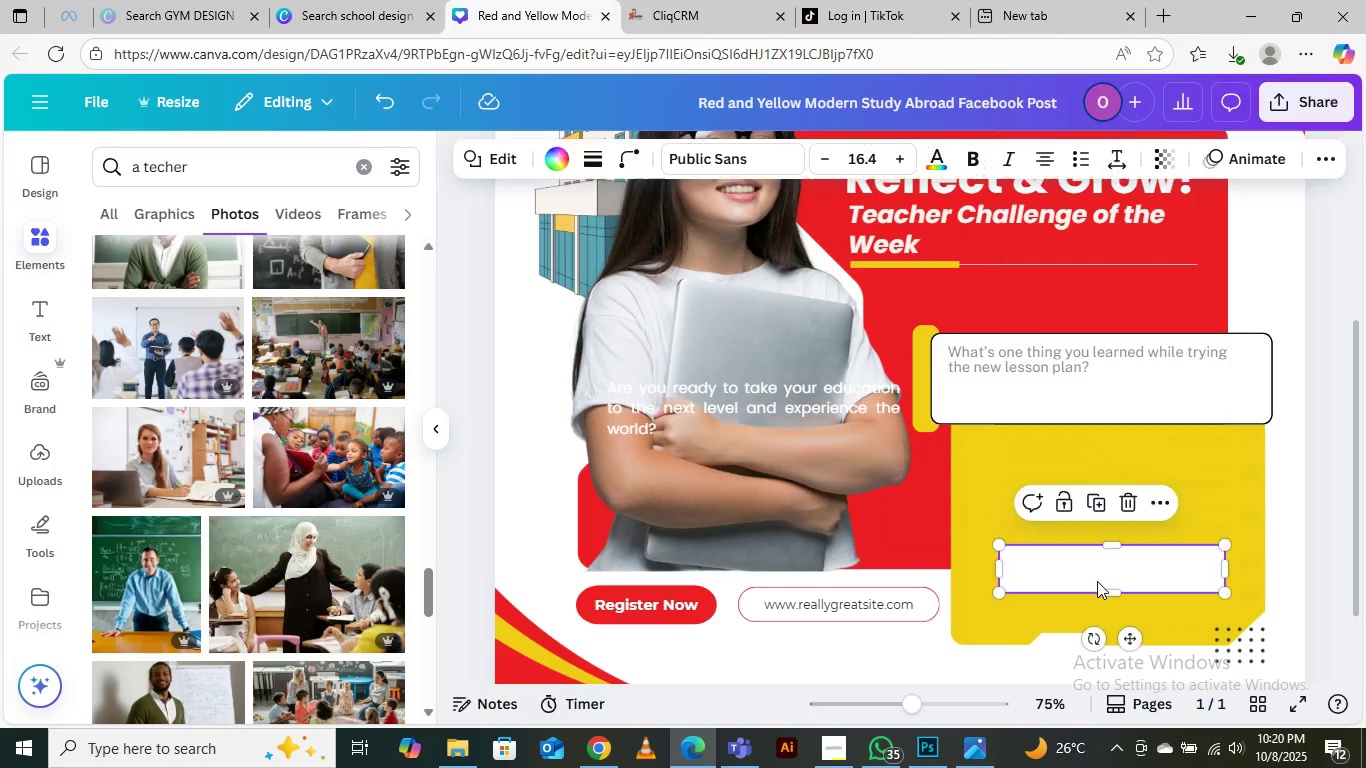 
left_click([1097, 581])
 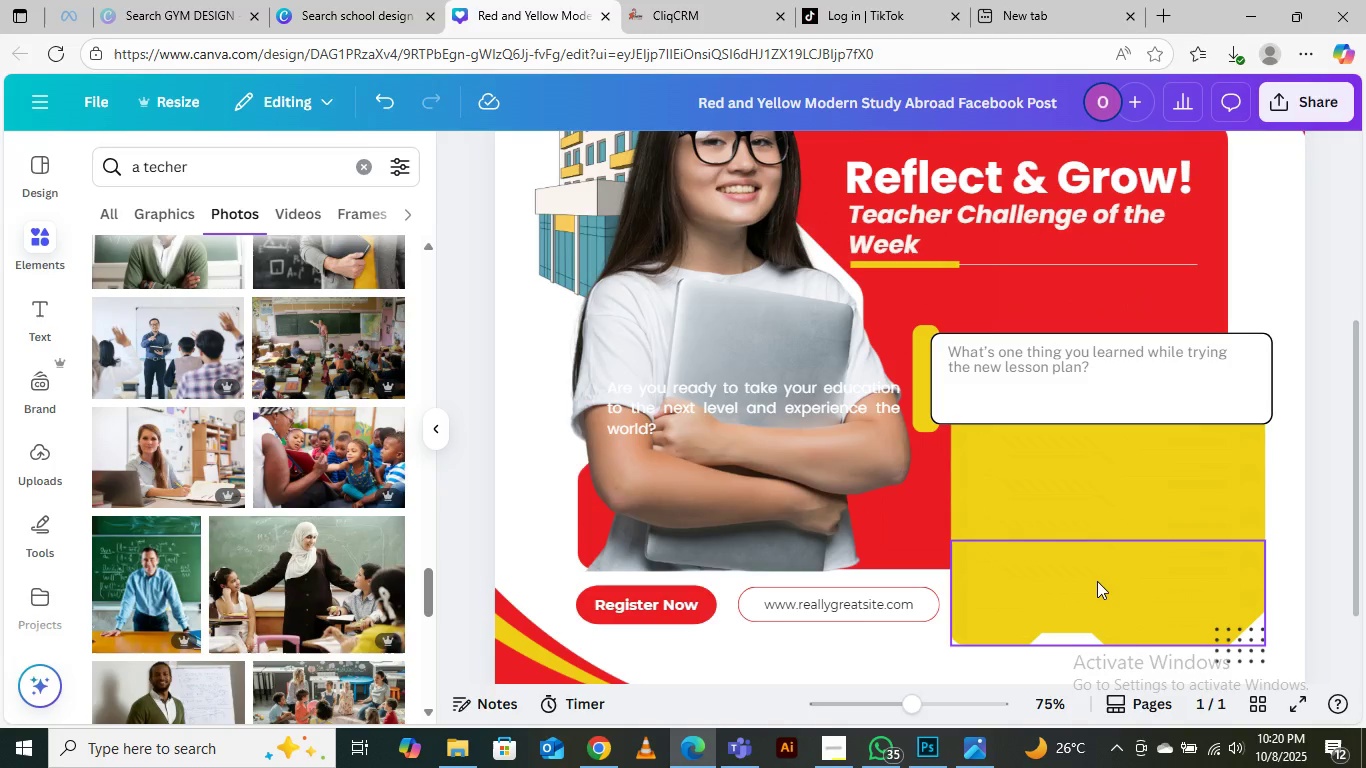 
key(Delete)
 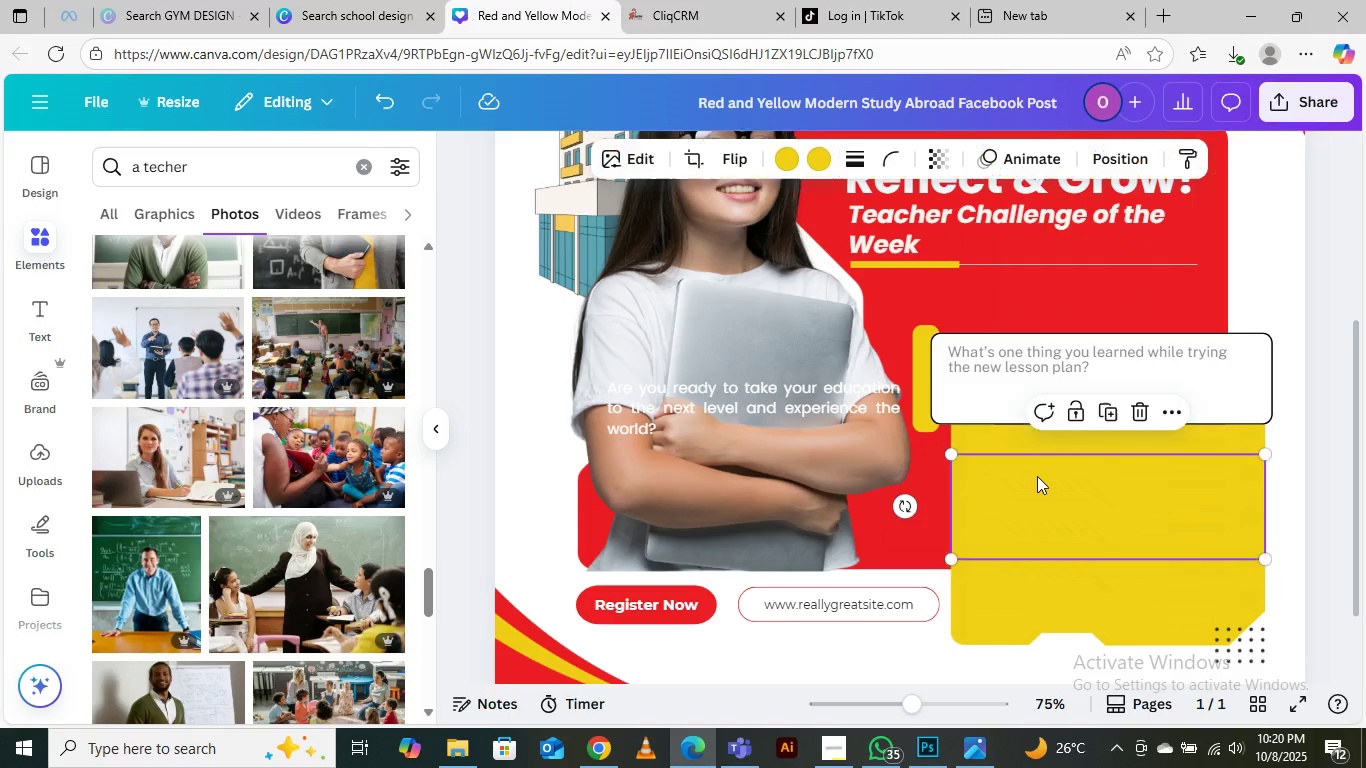 
left_click([1037, 476])
 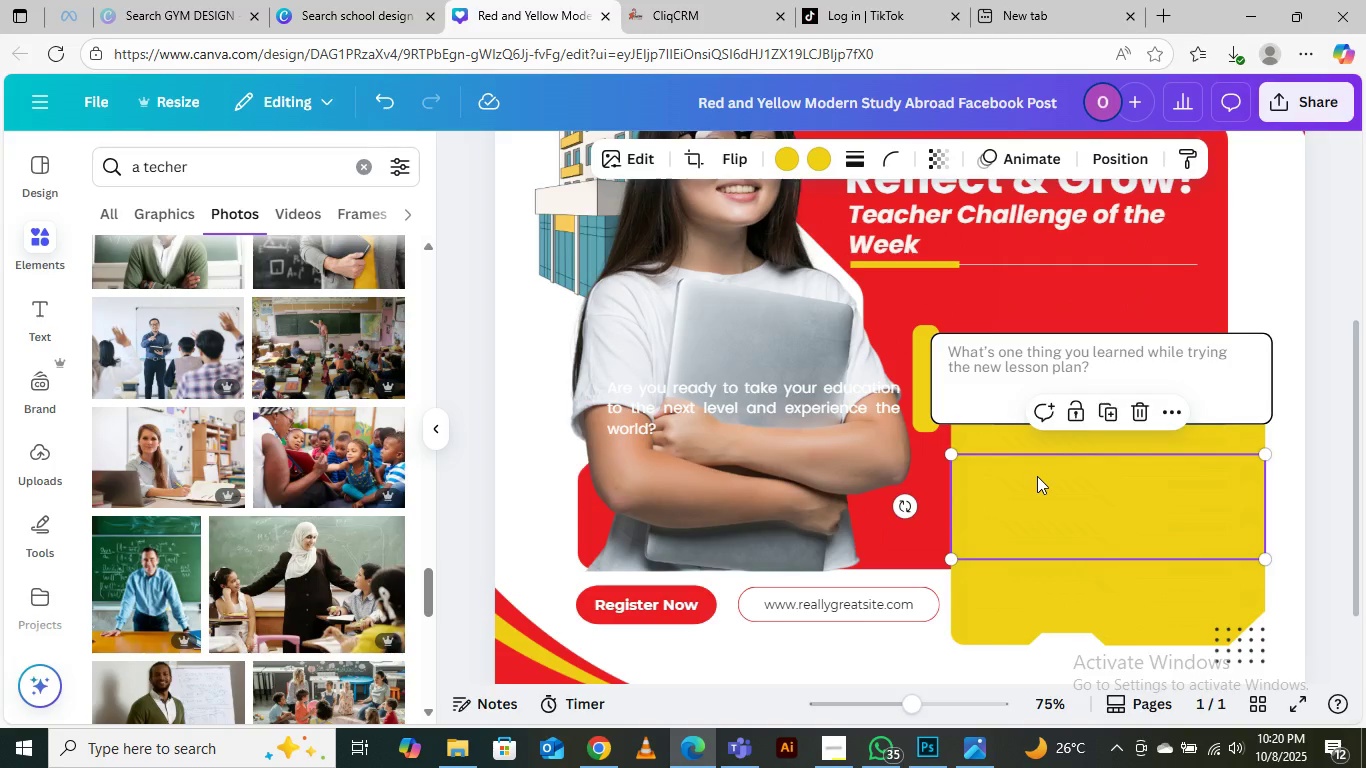 
key(Delete)
 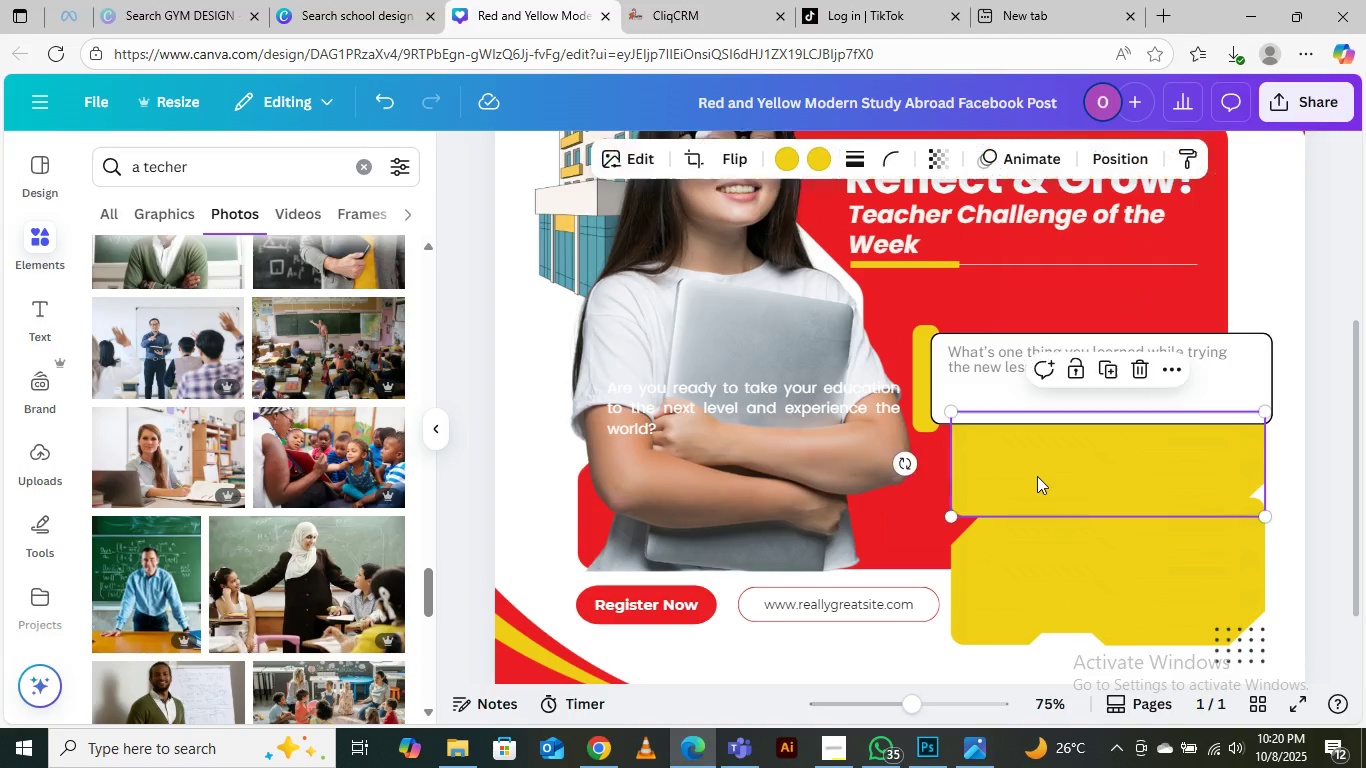 
left_click([1037, 476])
 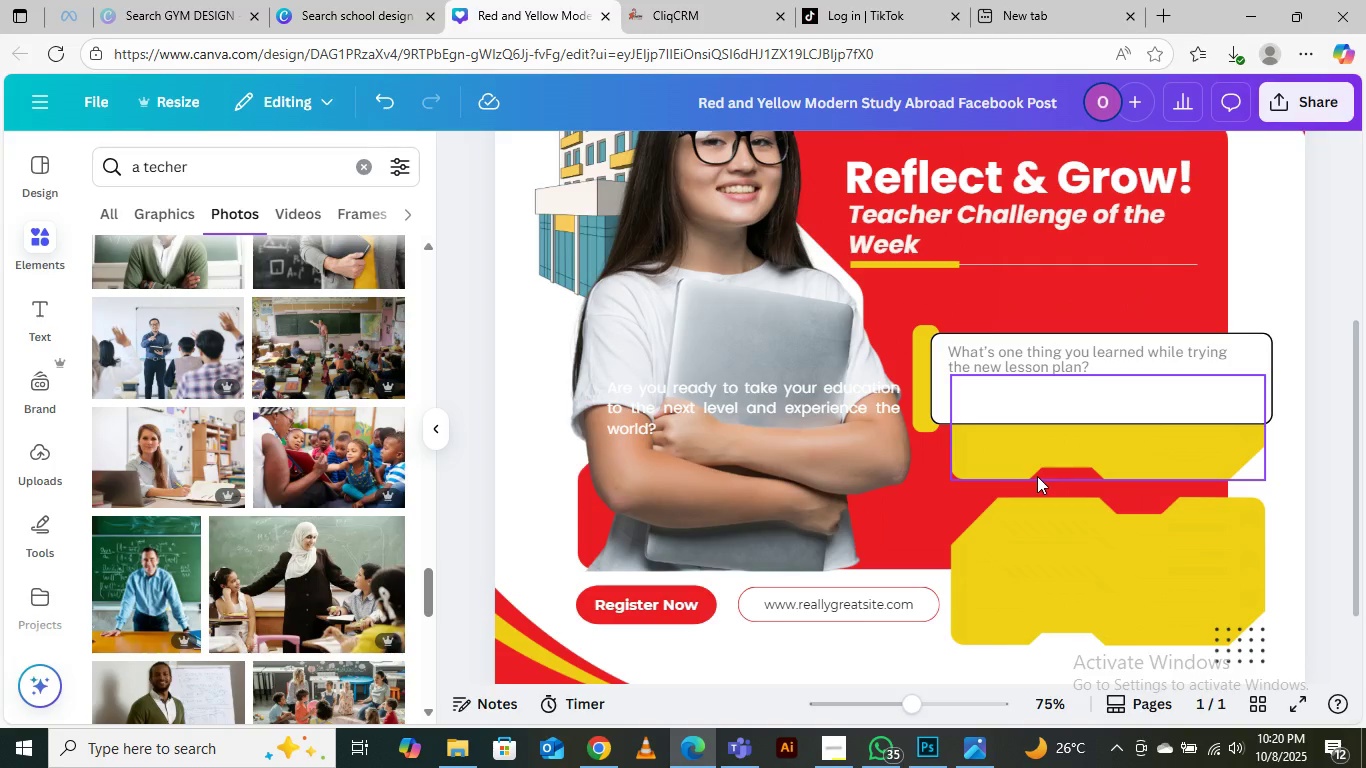 
key(Delete)
 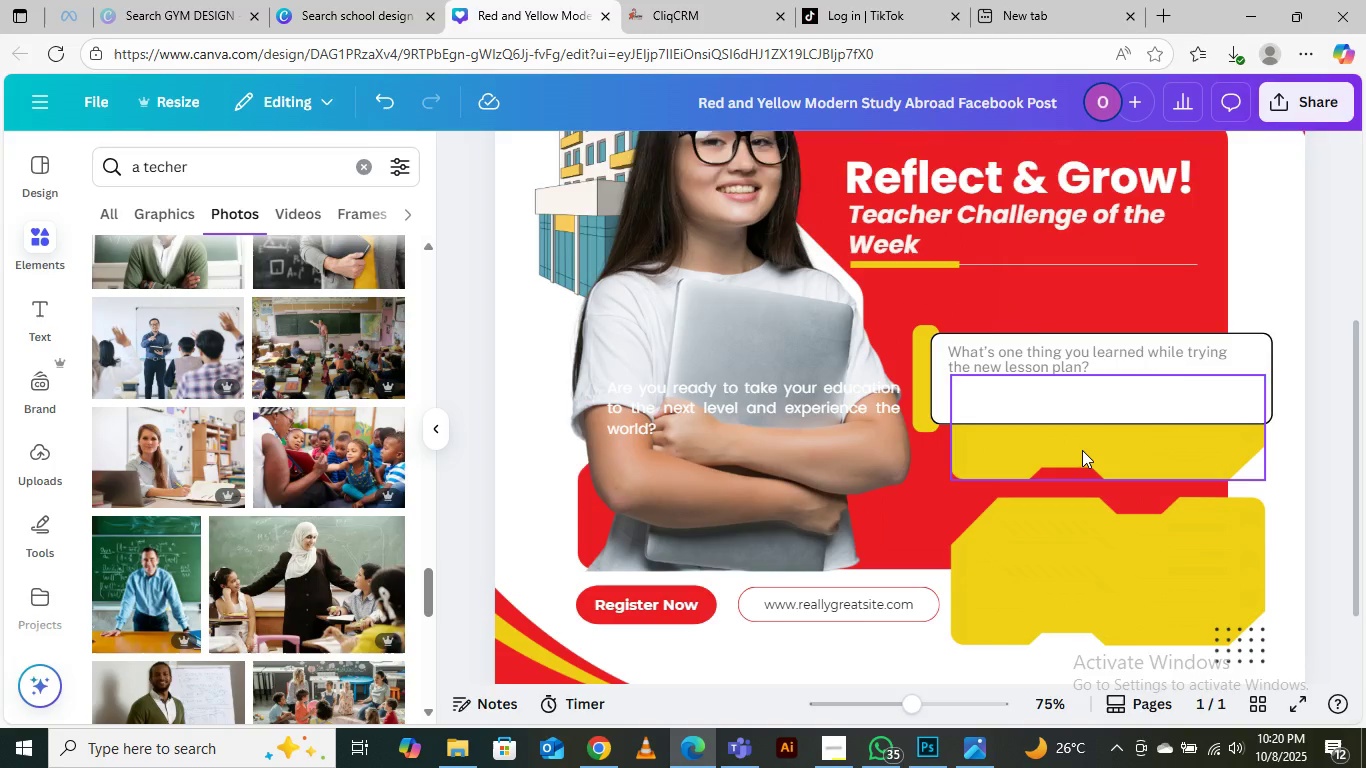 
left_click([1082, 450])
 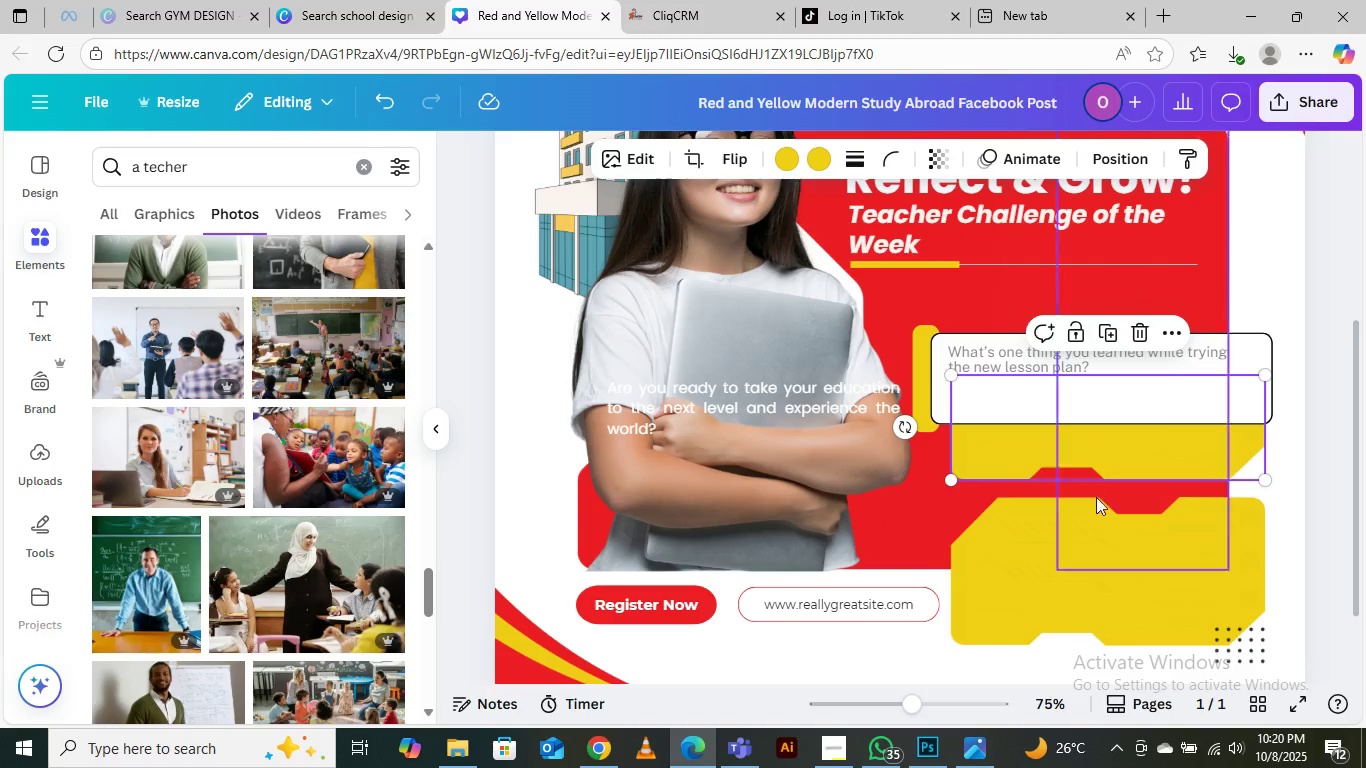 
key(Delete)
 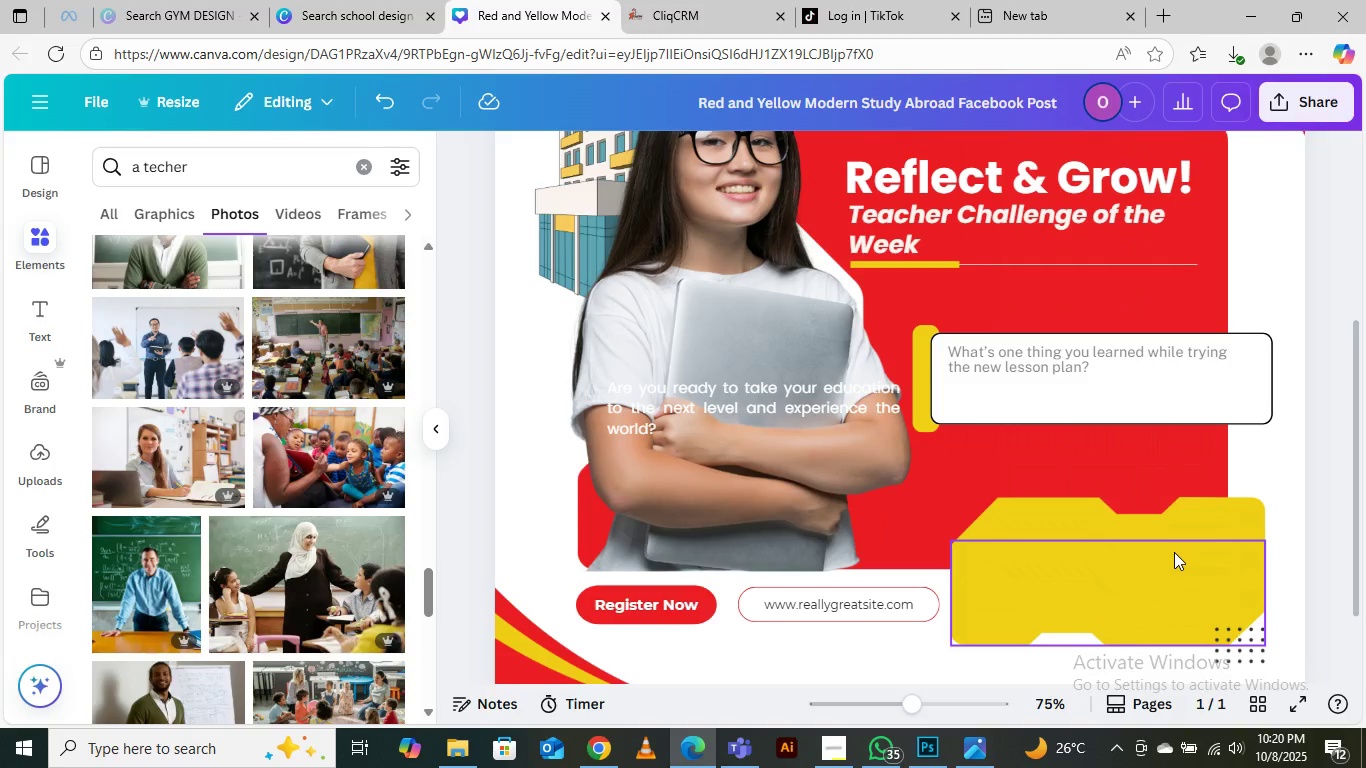 
left_click([1174, 552])
 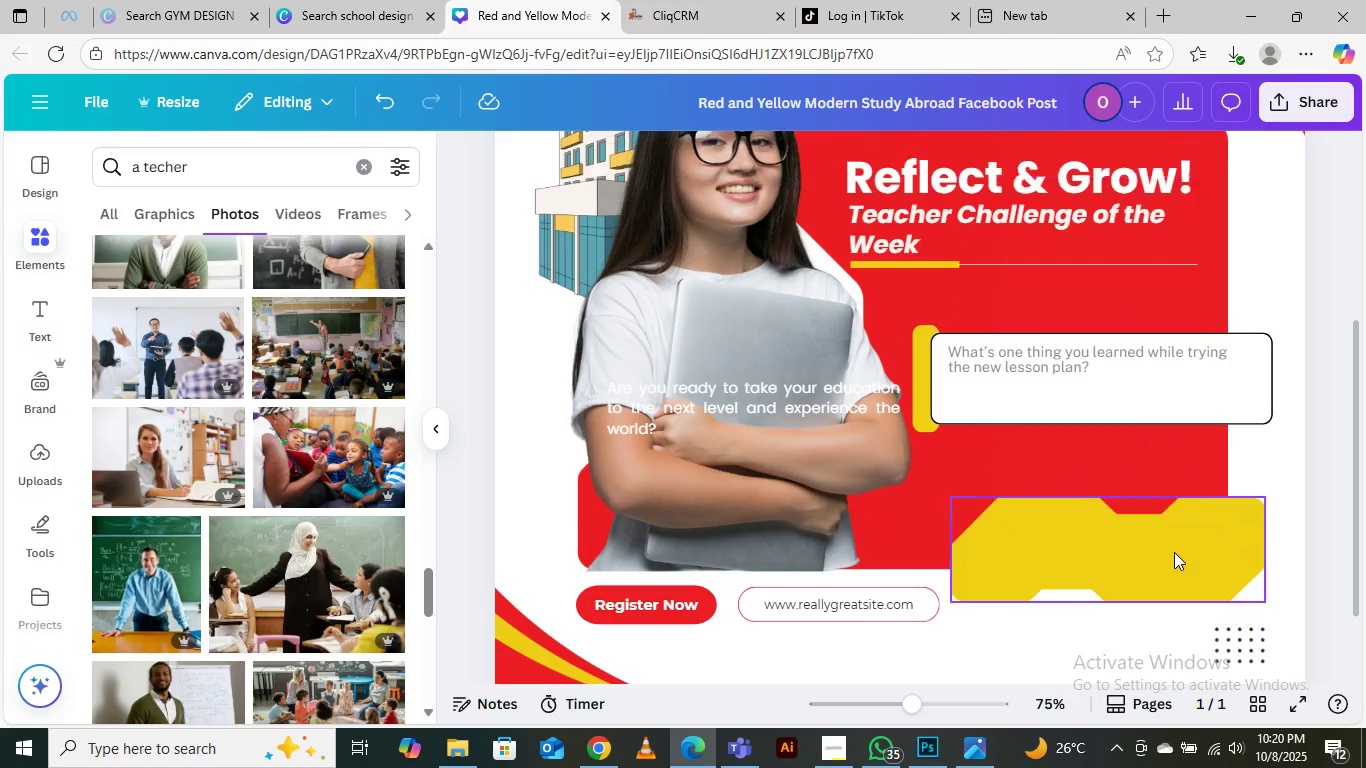 
key(Delete)
 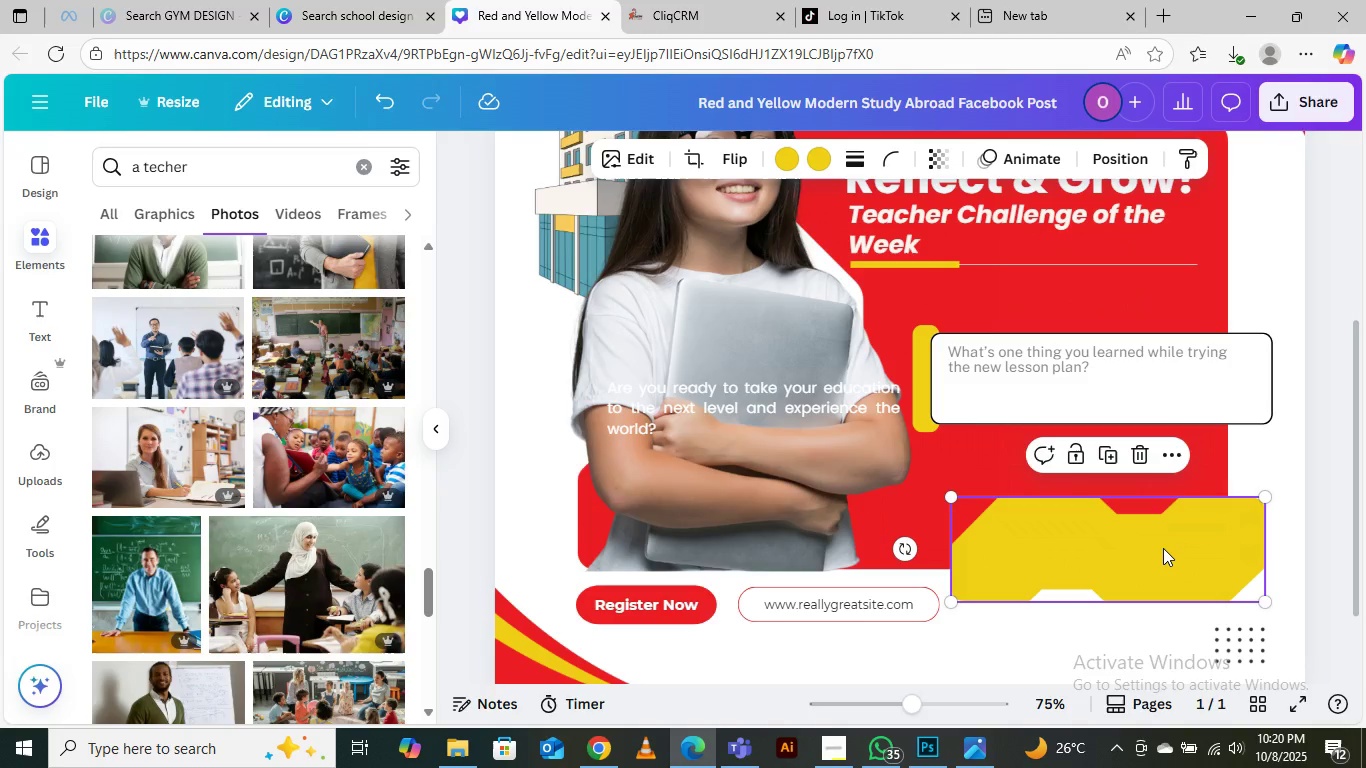 
left_click([1163, 548])
 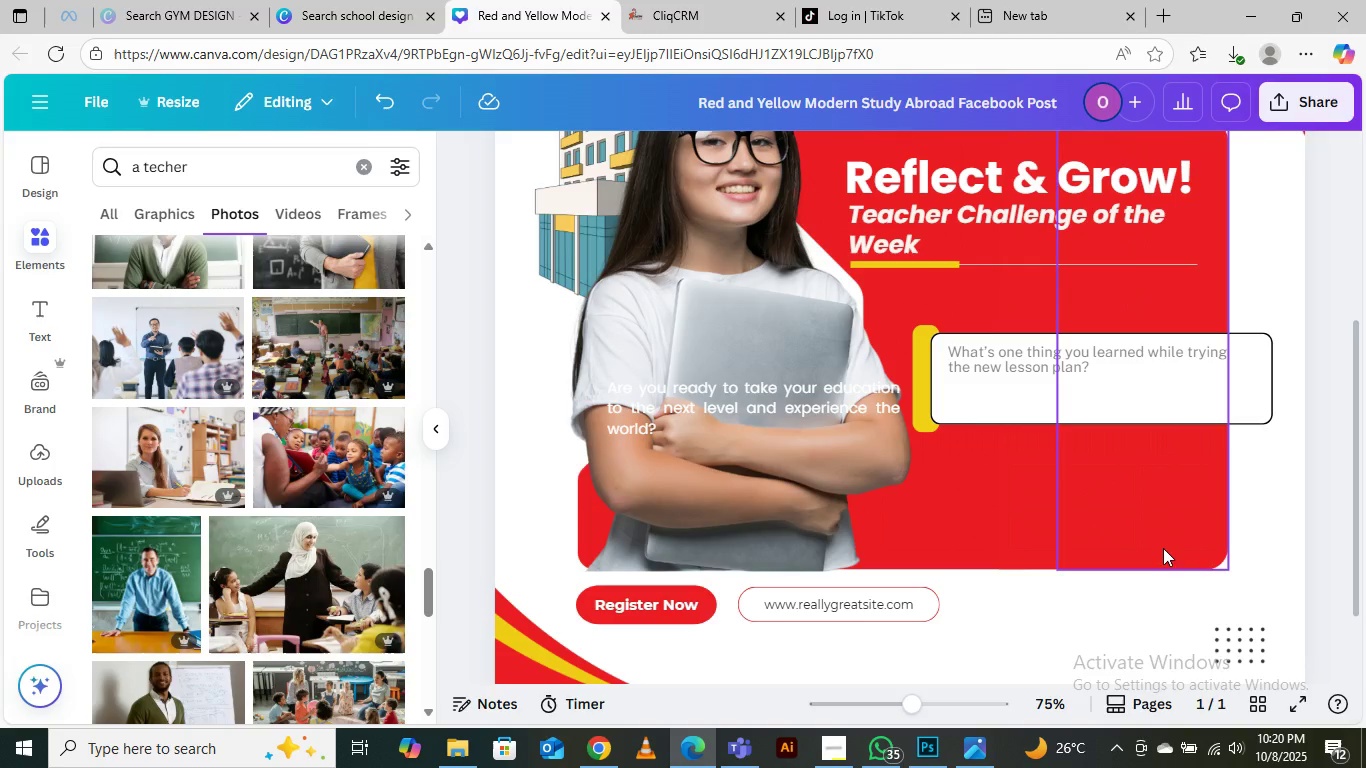 
key(Delete)
 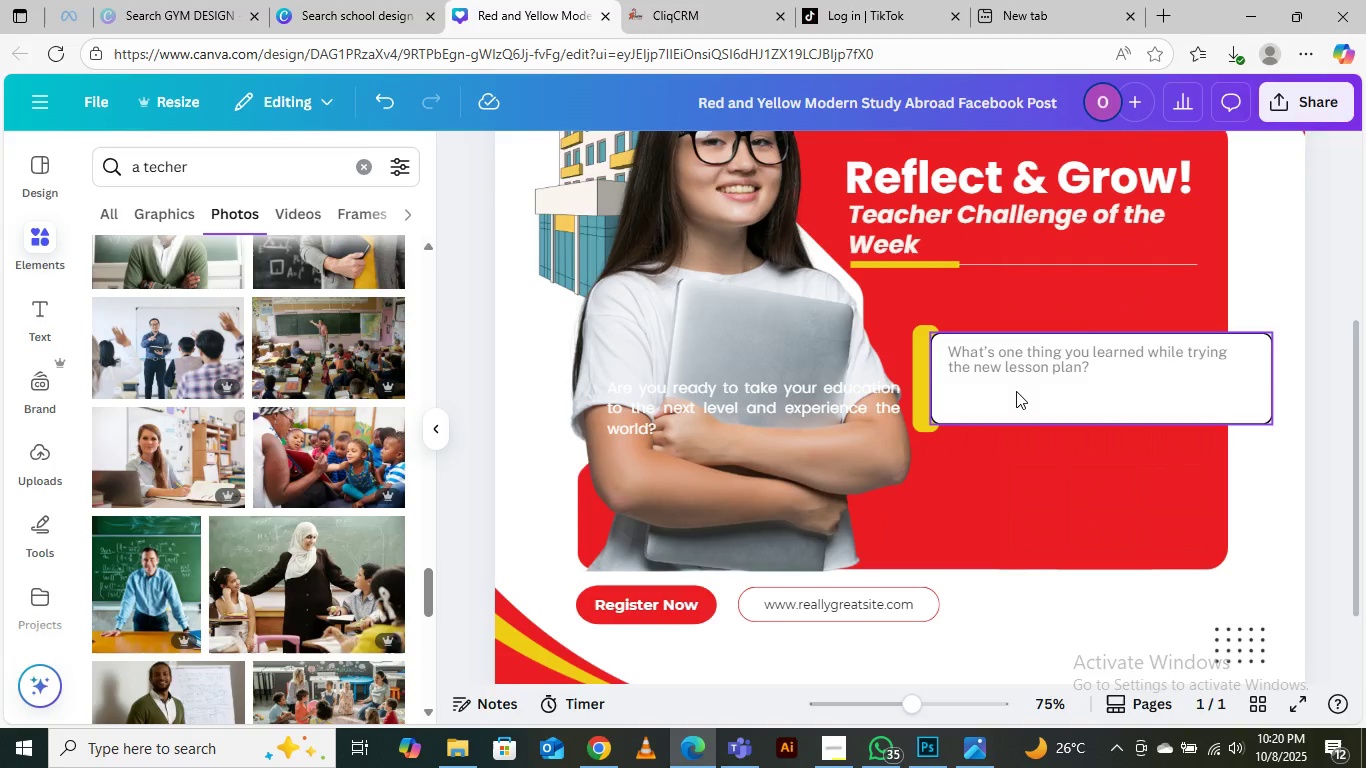 
left_click([1016, 392])
 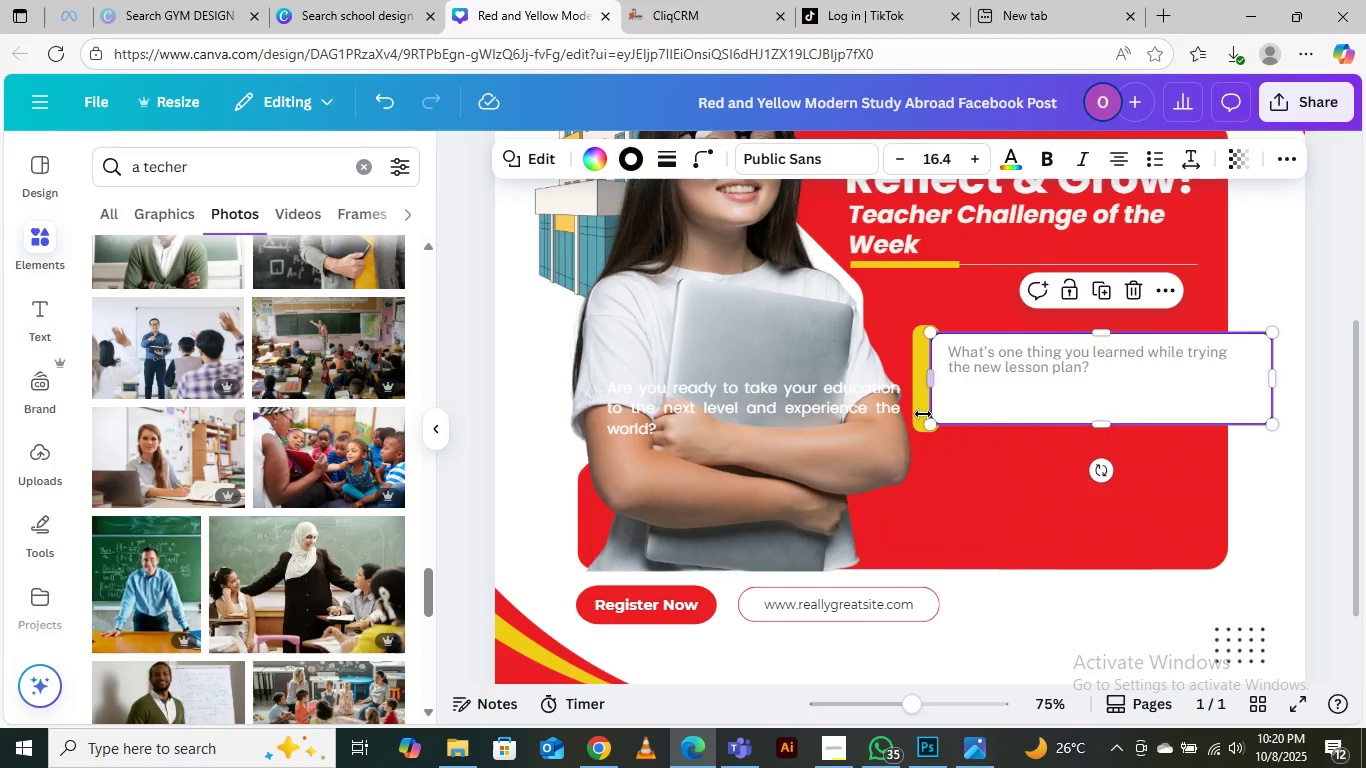 
left_click([998, 489])
 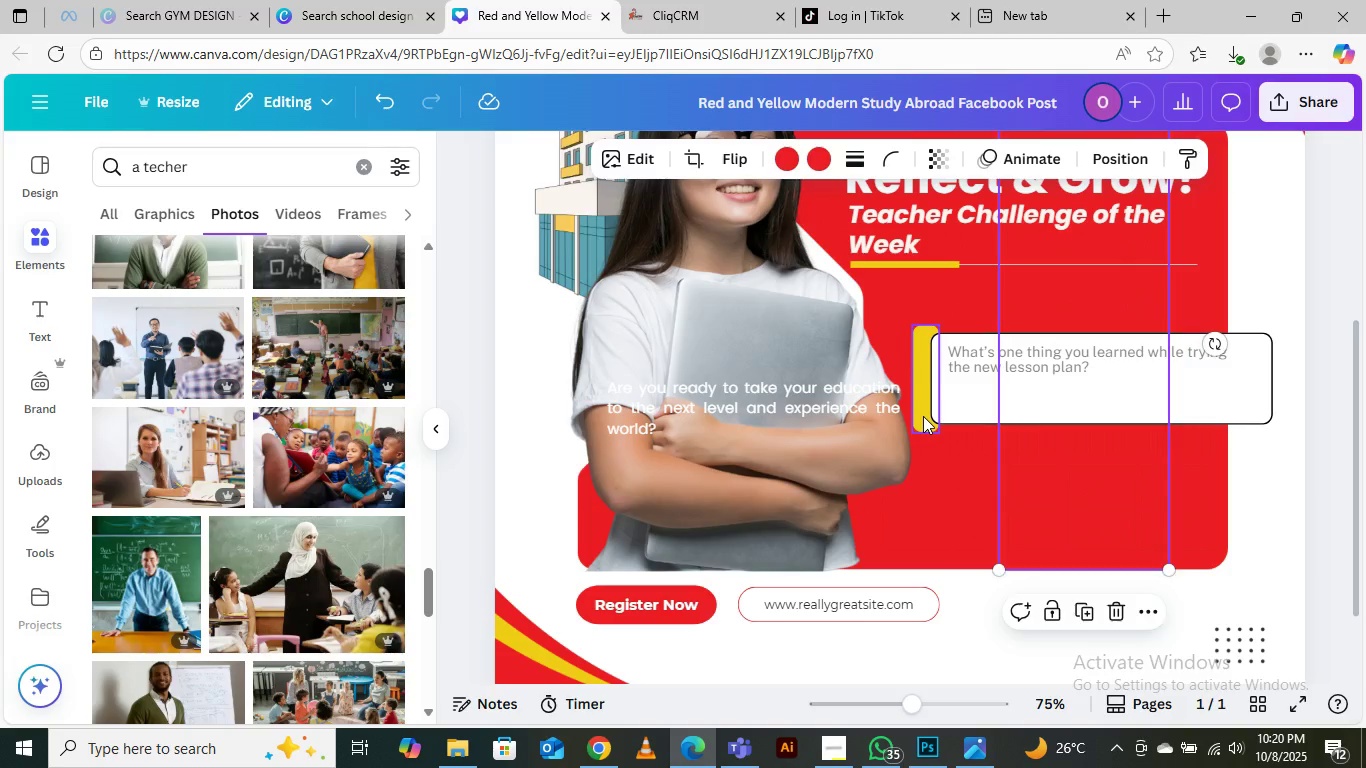 
left_click([923, 416])
 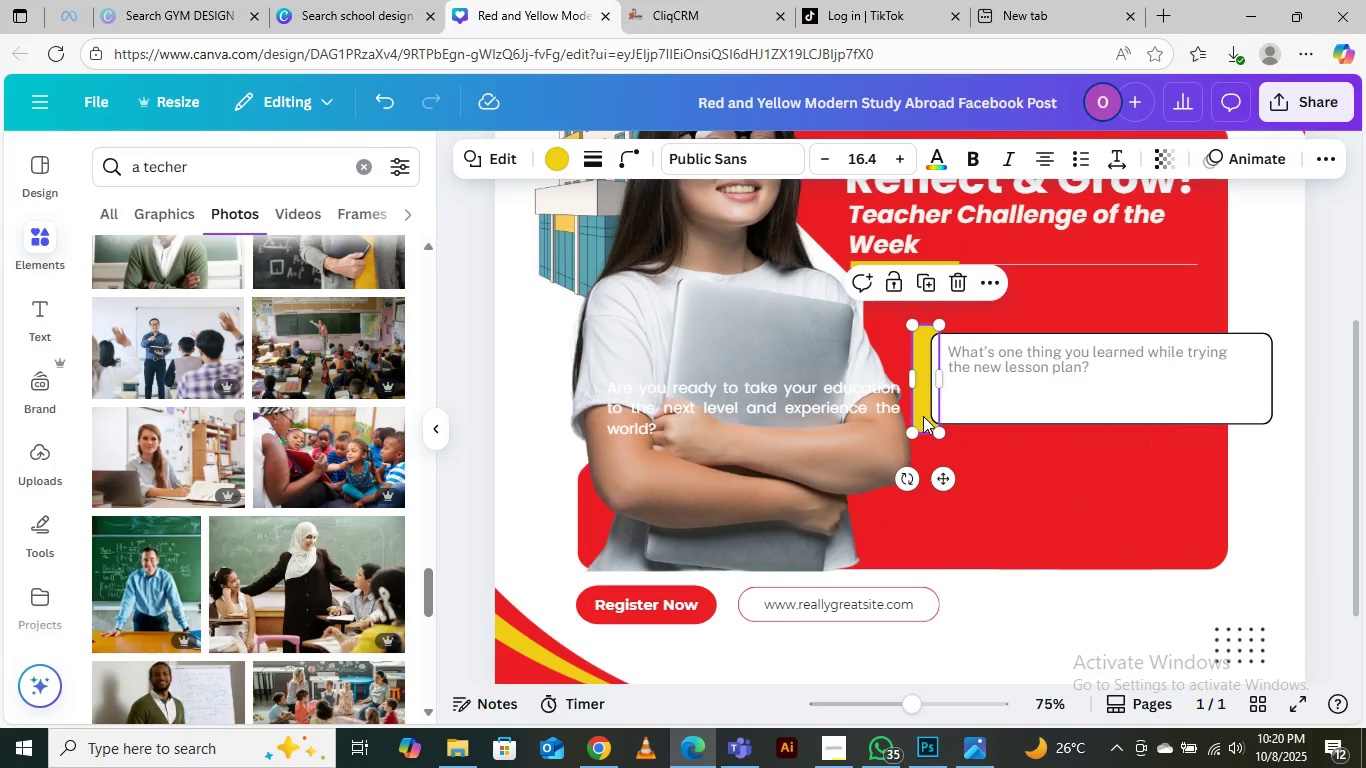 
hold_key(key=ShiftLeft, duration=1.12)
left_click([992, 417])
 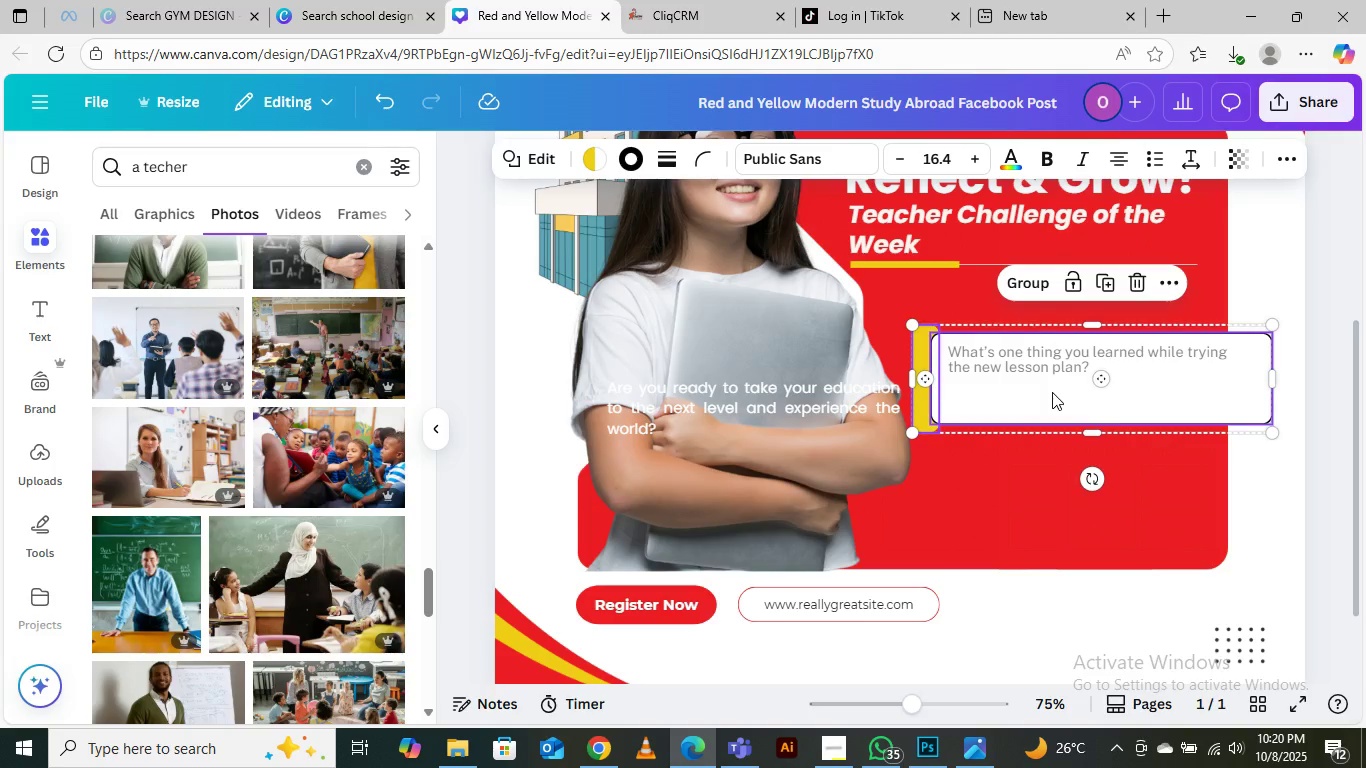 
hold_key(key=AltLeft, duration=1.53)
left_click_drag(start_coordinate=[1052, 392], to_coordinate=[1053, 512])
 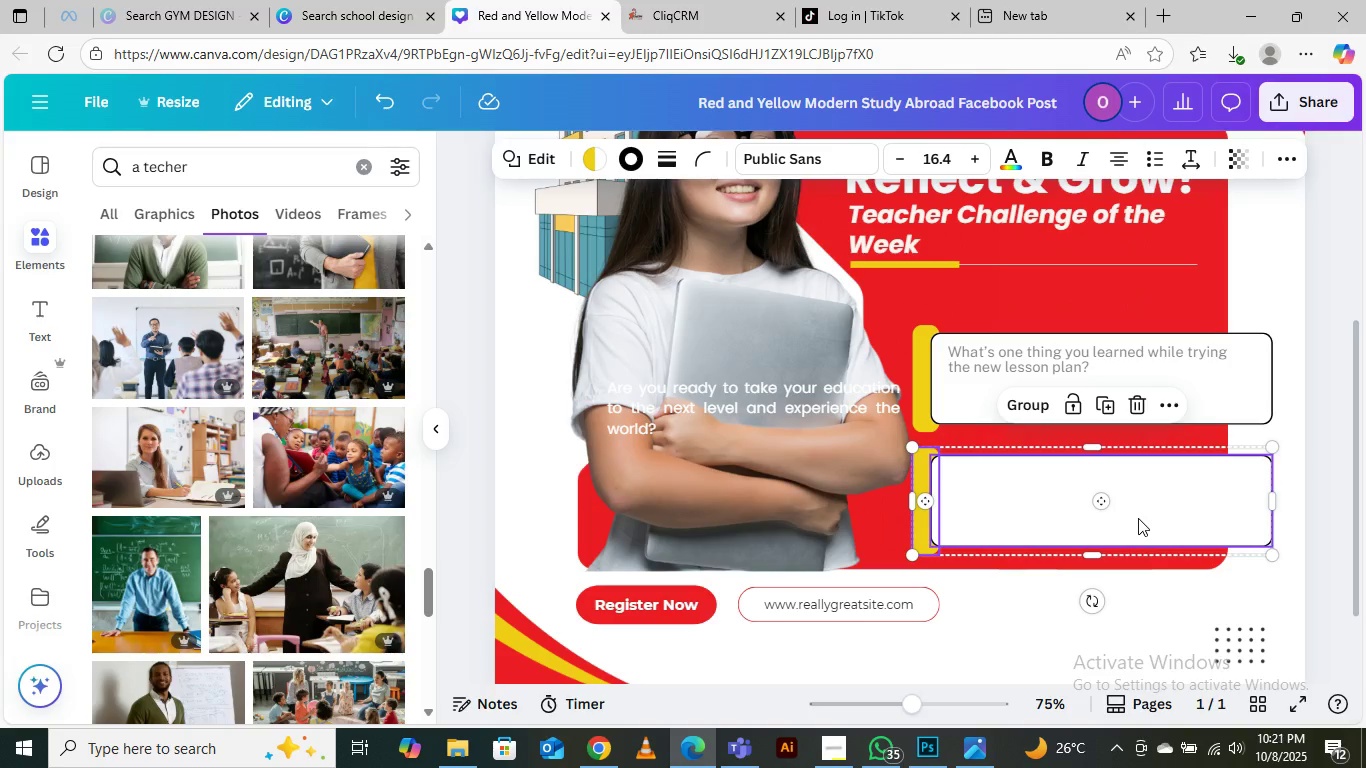 
hold_key(key=AltLeft, duration=1.51)
 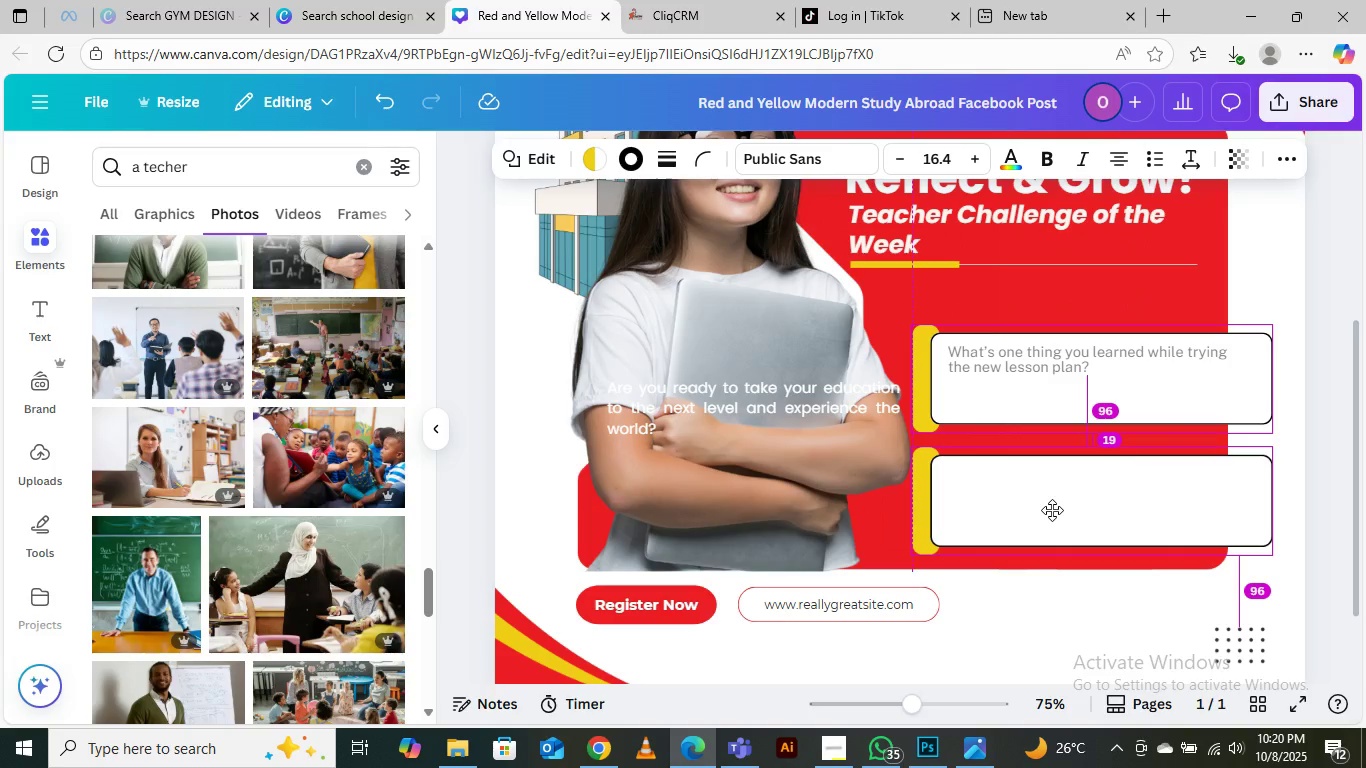 
hold_key(key=AltLeft, duration=1.51)
 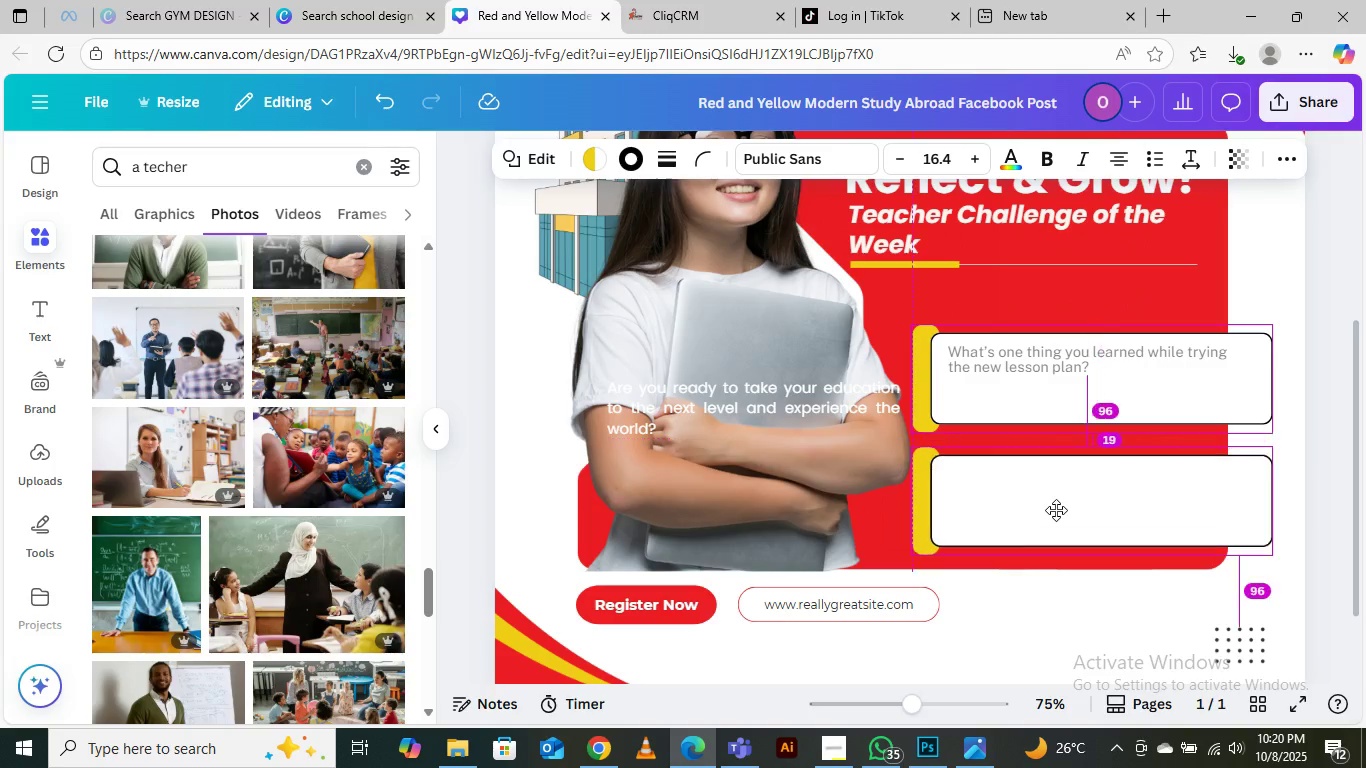 
hold_key(key=AltLeft, duration=1.38)
 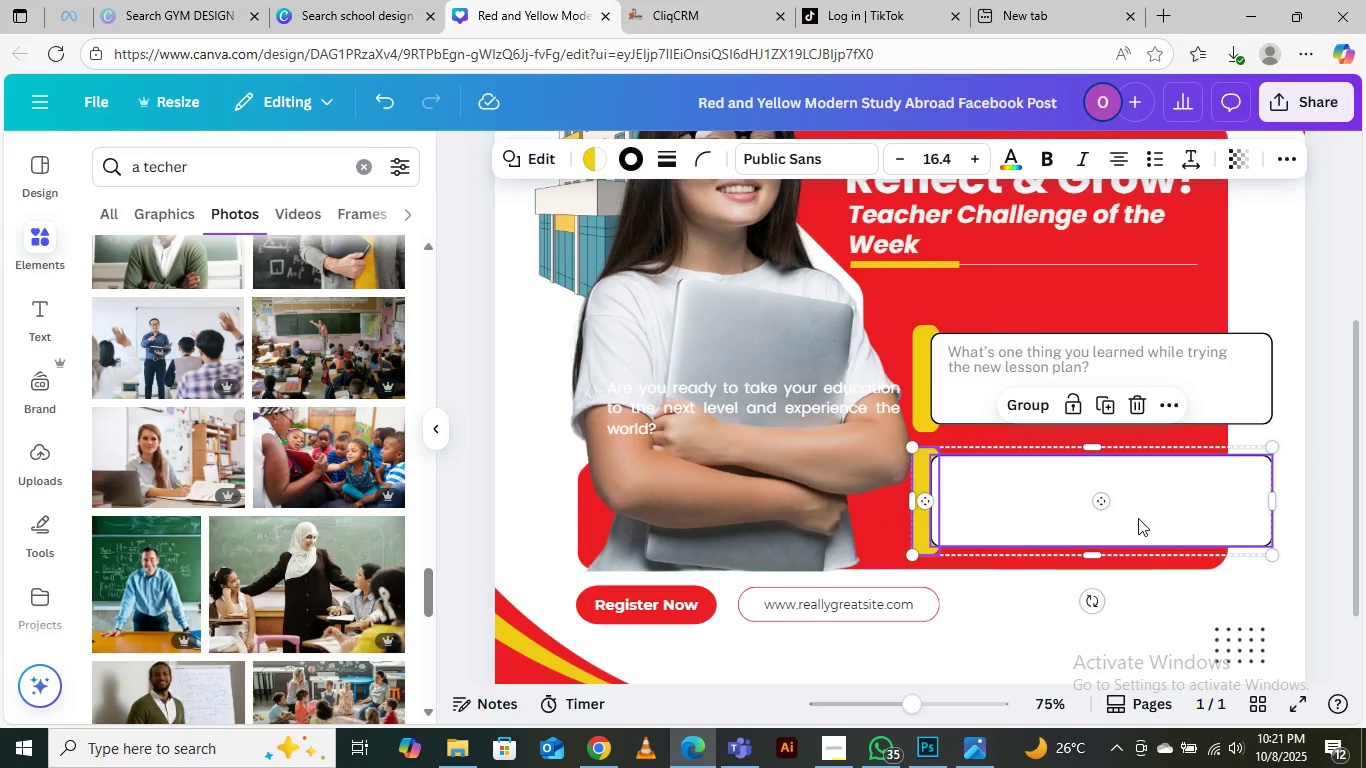 
key(ArrowRight)
 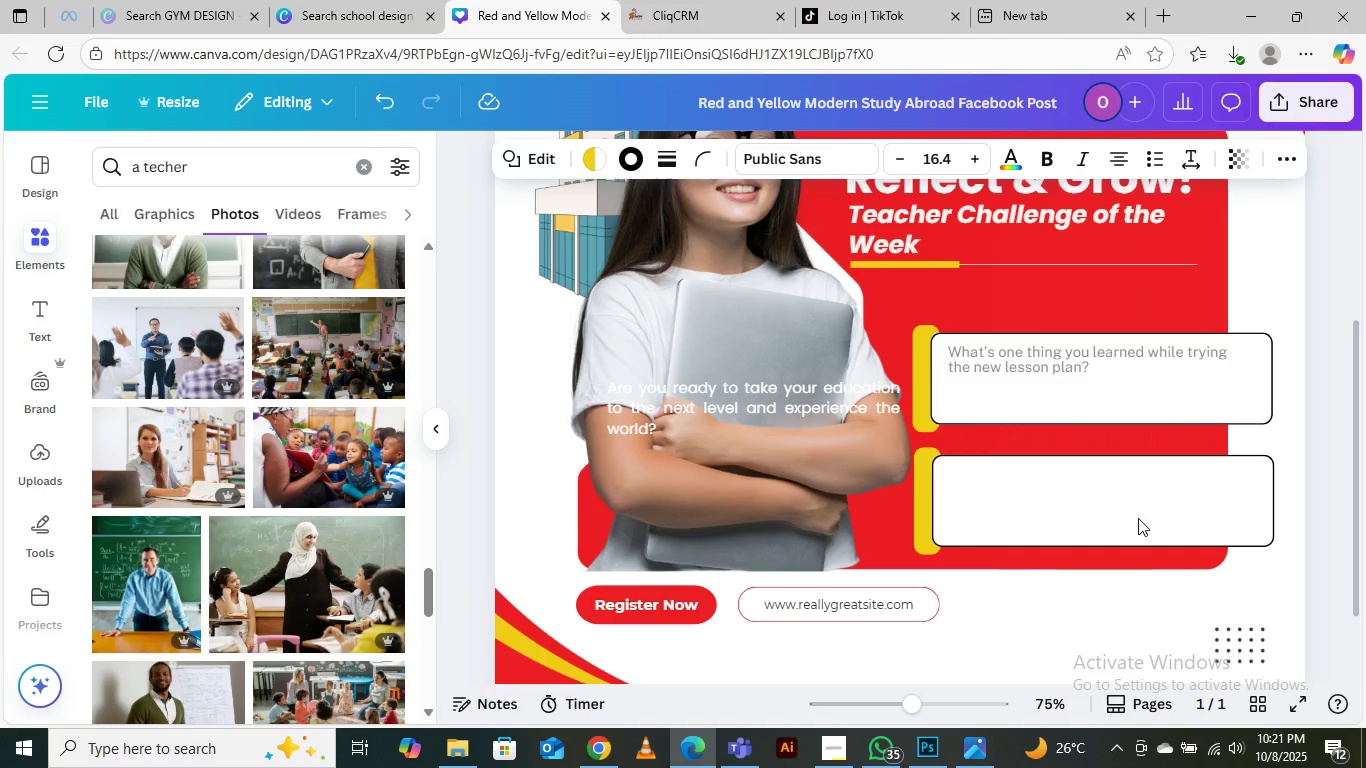 
key(ArrowRight)
 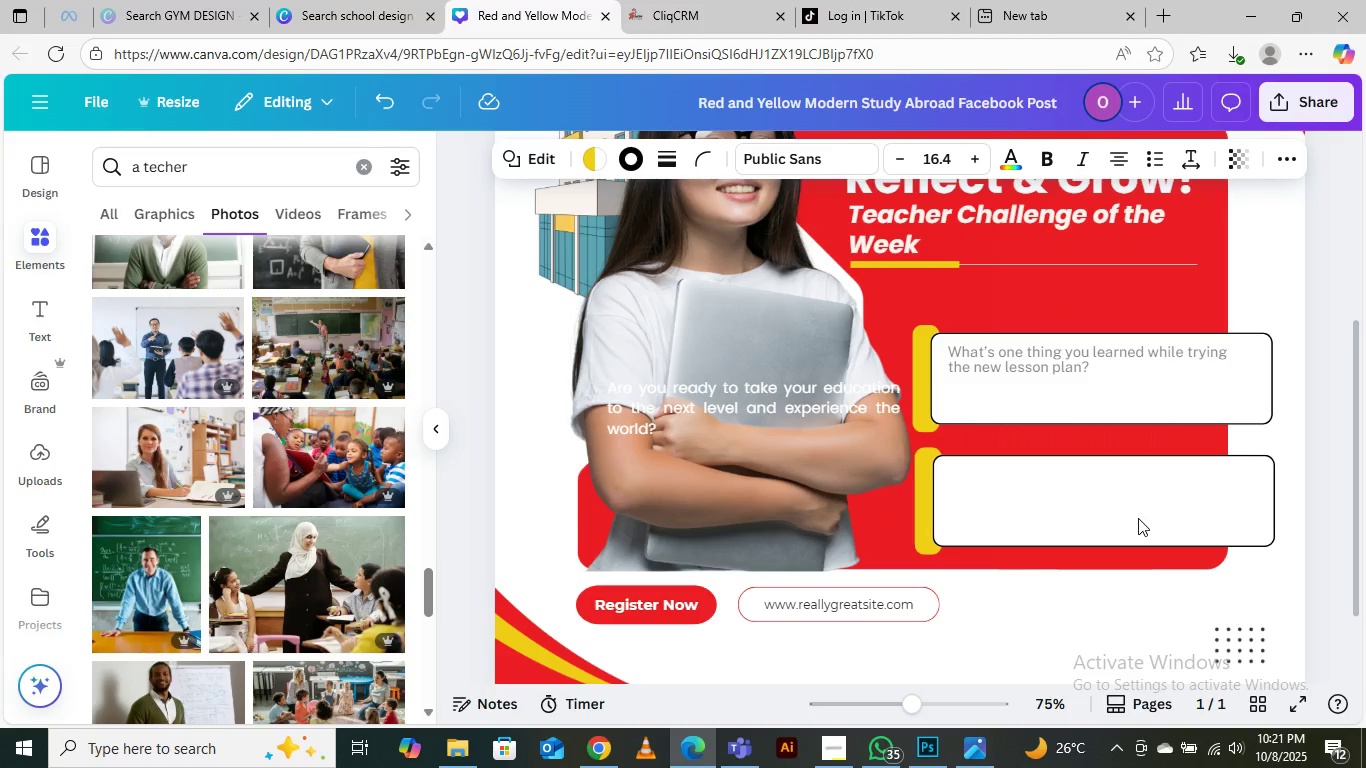 
key(ArrowRight)
 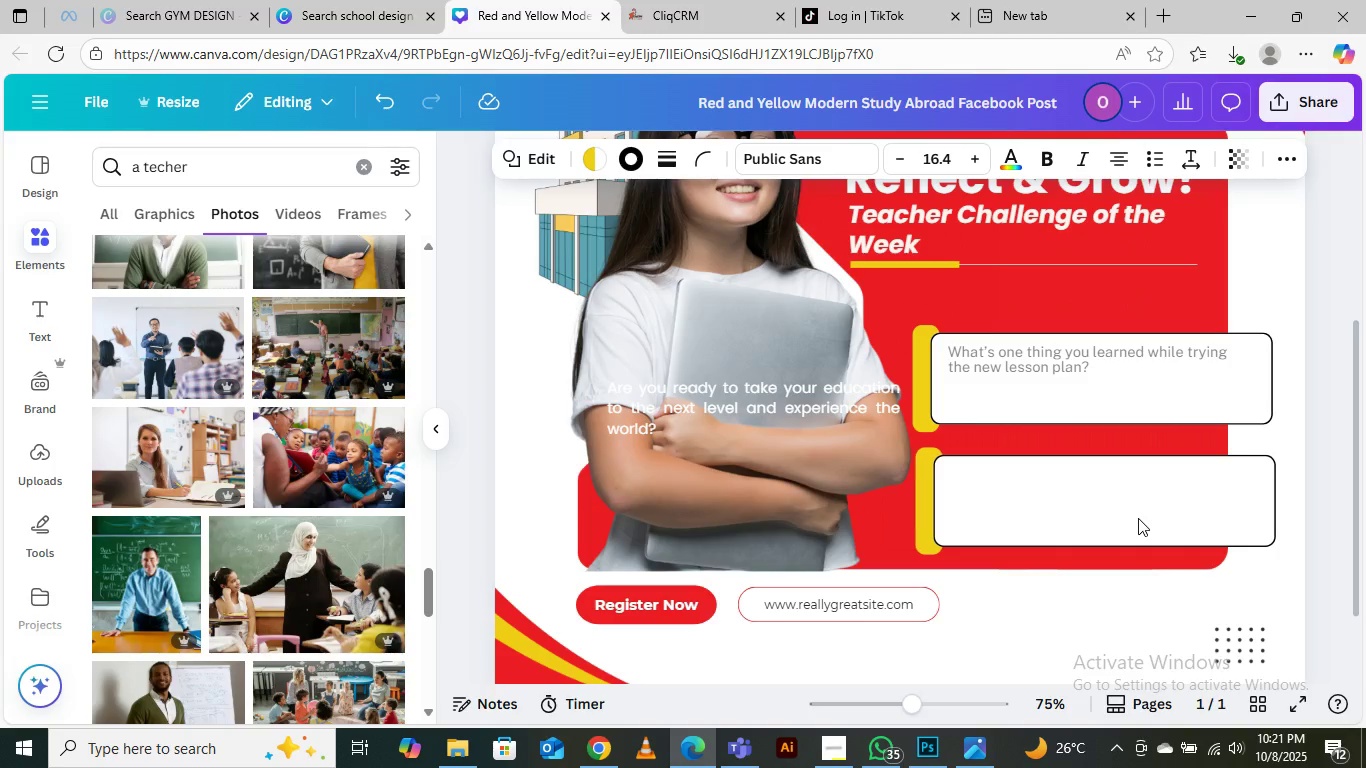 
key(ArrowRight)
 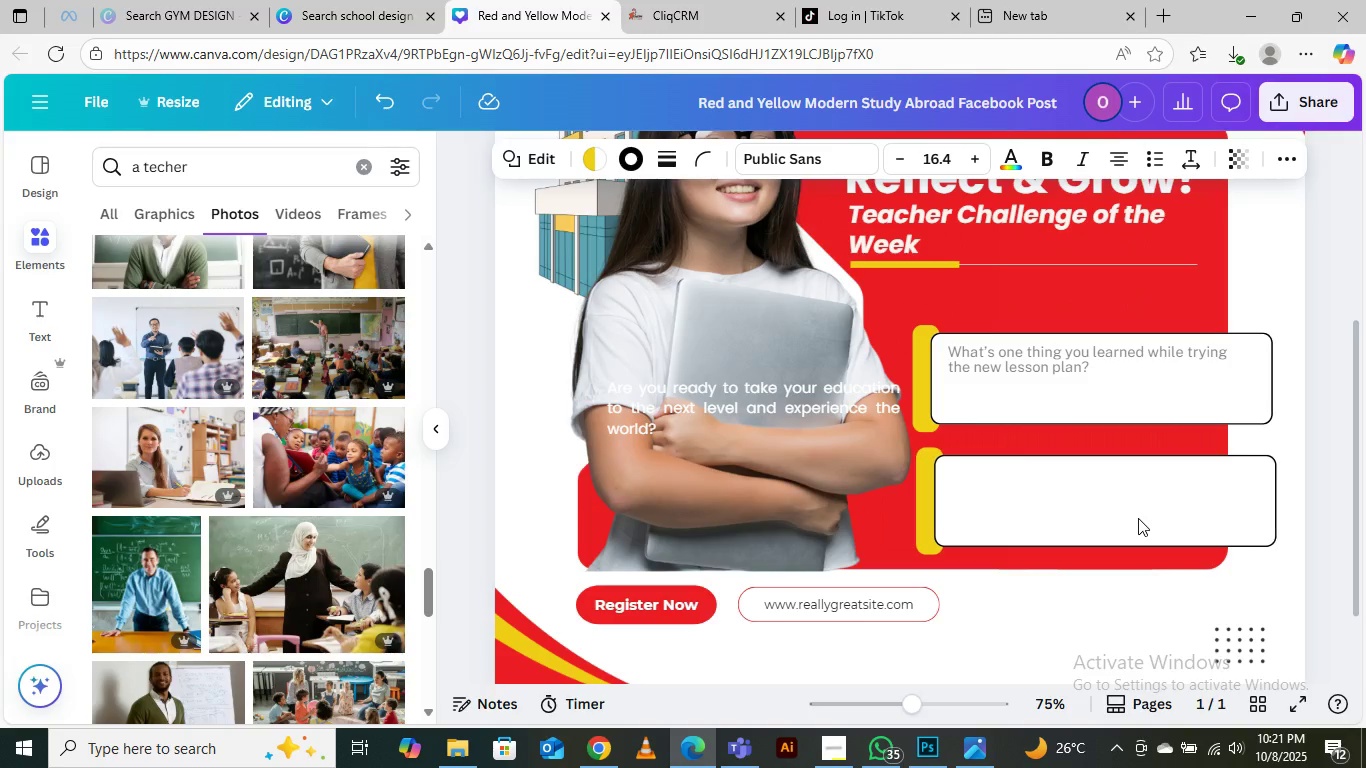 
key(ArrowRight)
 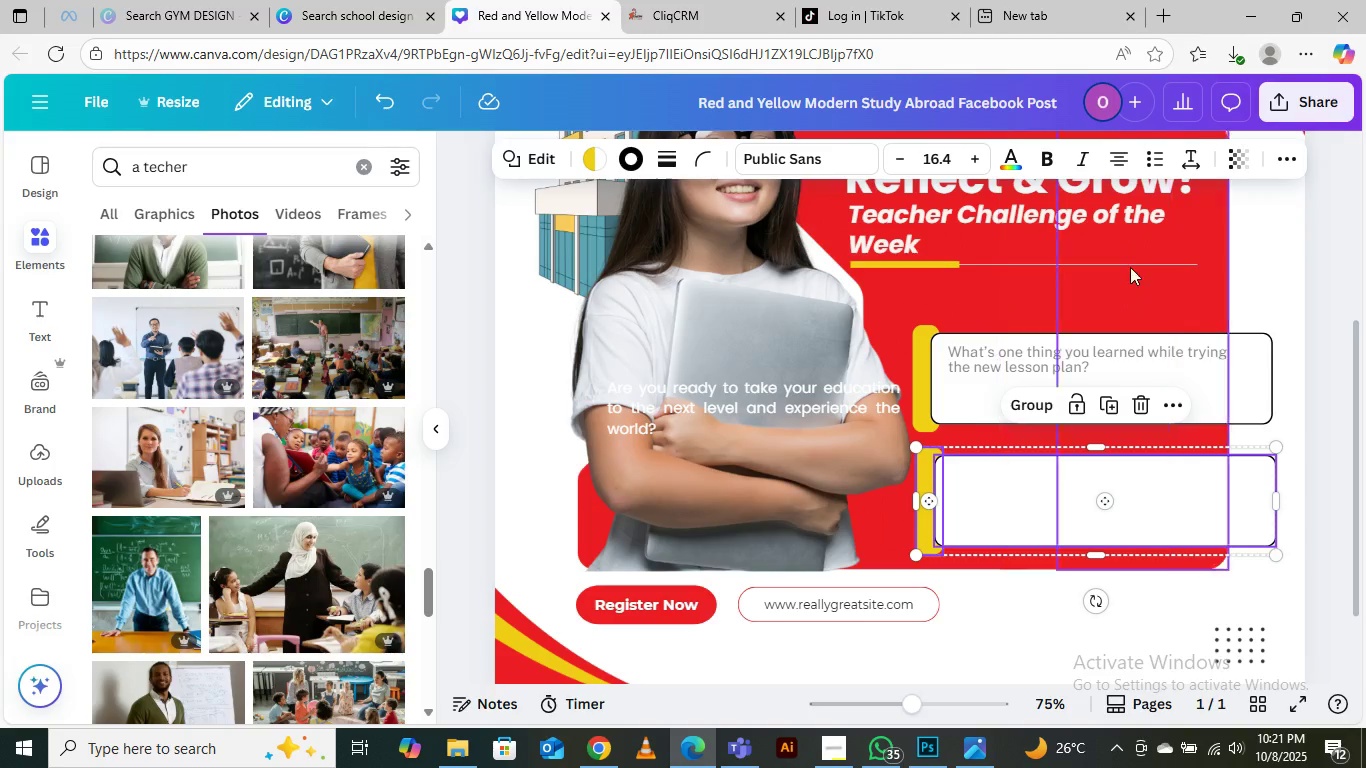 
left_click([1341, 225])
 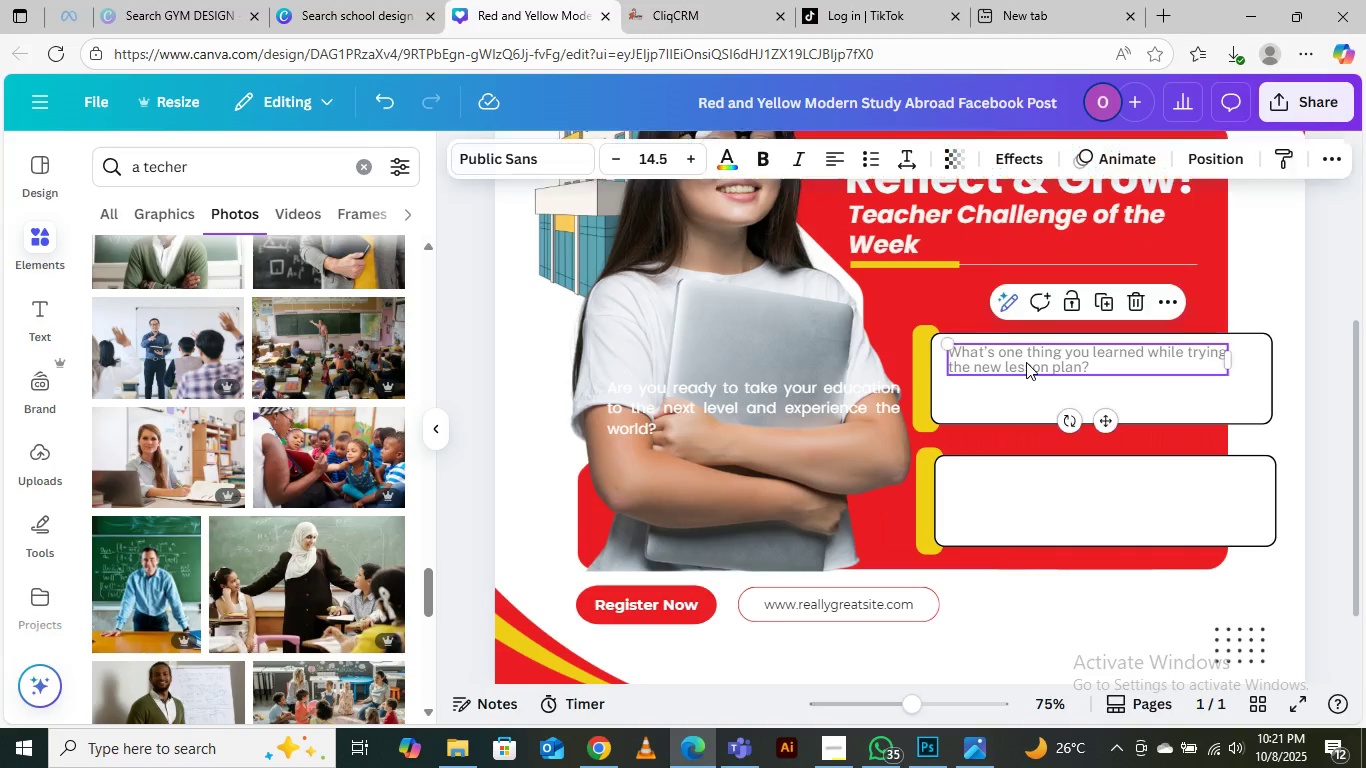 
left_click([1026, 362])
 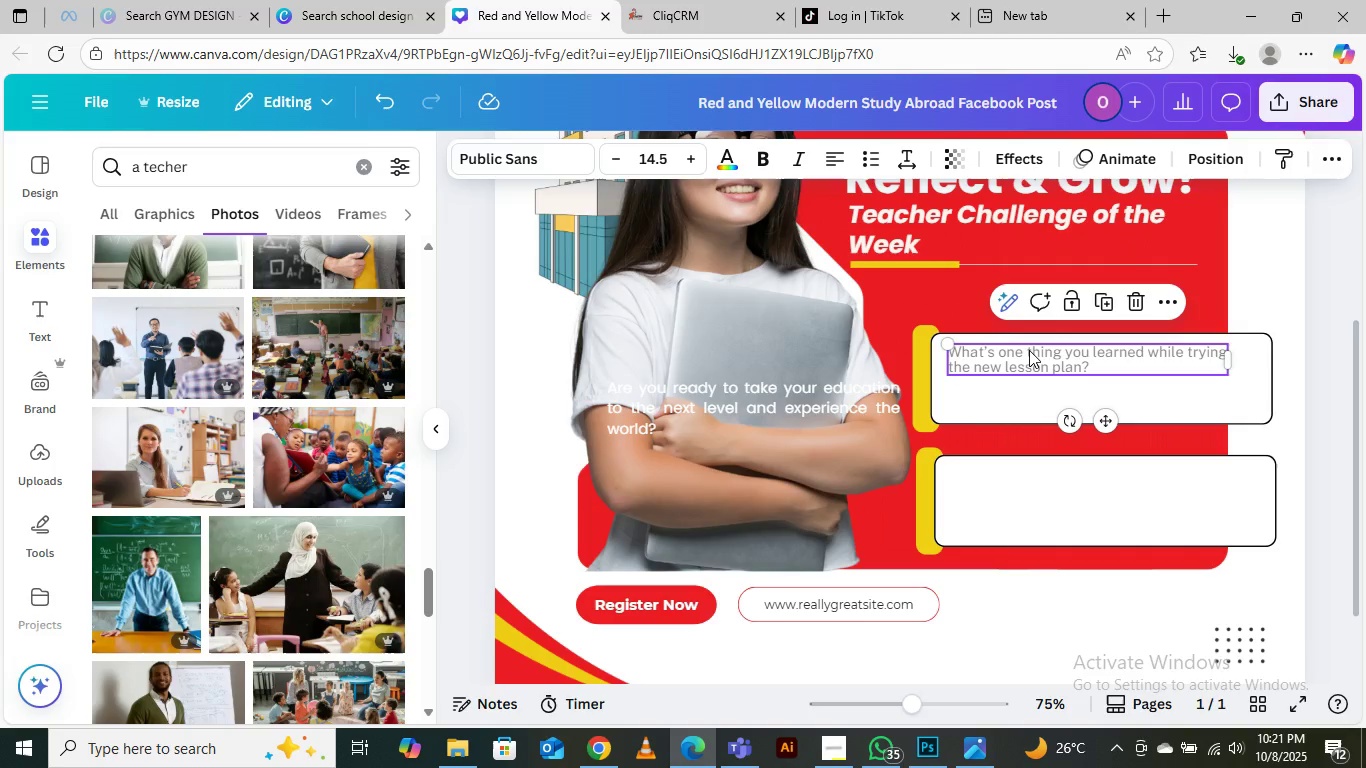 
hold_key(key=AltLeft, duration=1.53)
left_click_drag(start_coordinate=[1029, 350], to_coordinate=[1034, 473])
 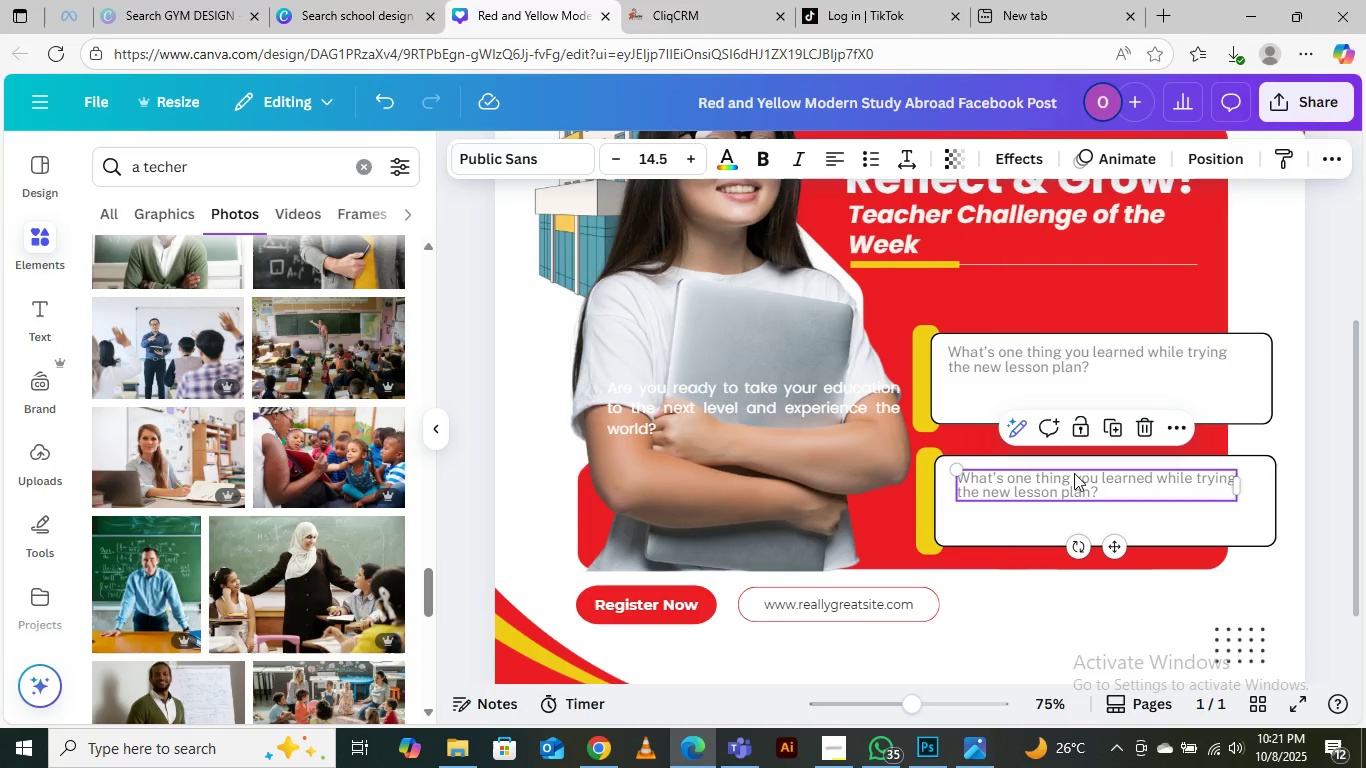 
hold_key(key=AltLeft, duration=1.51)
 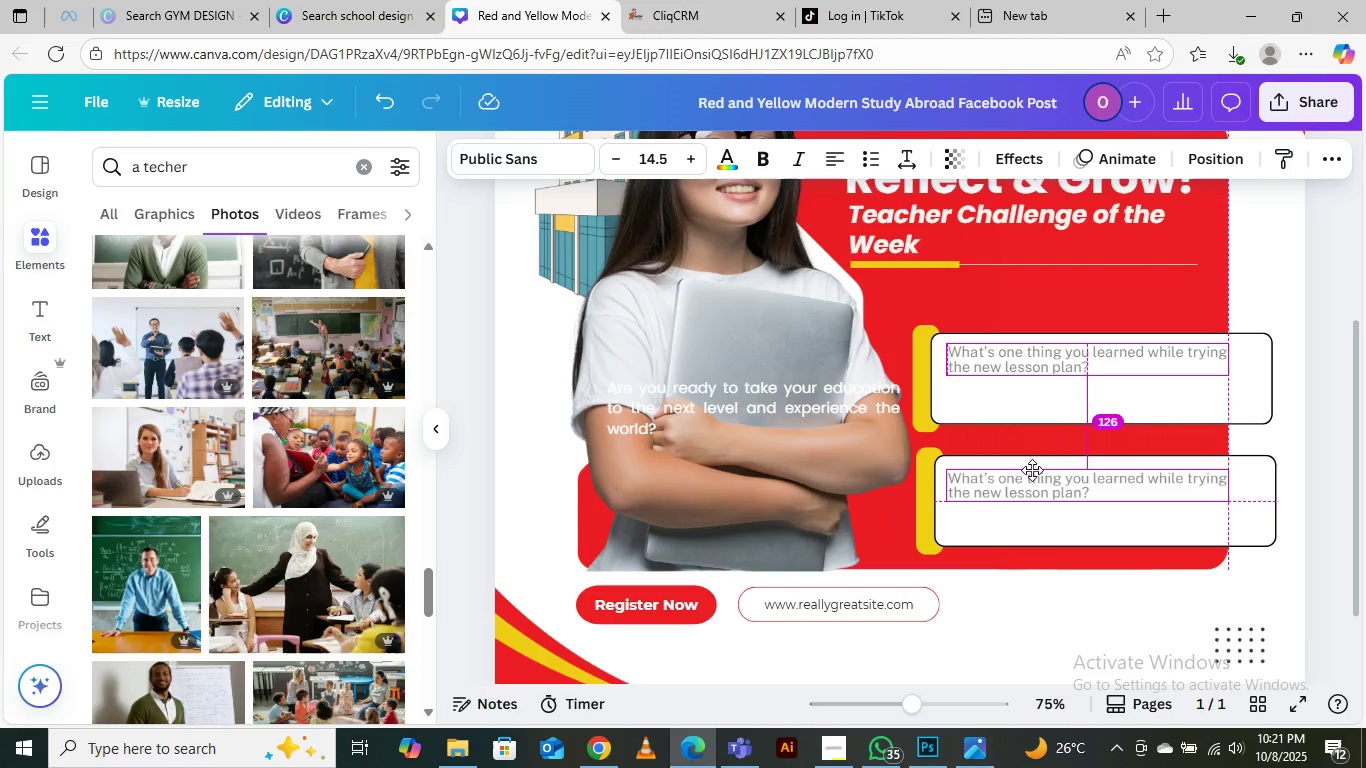 
hold_key(key=AltLeft, duration=1.51)
 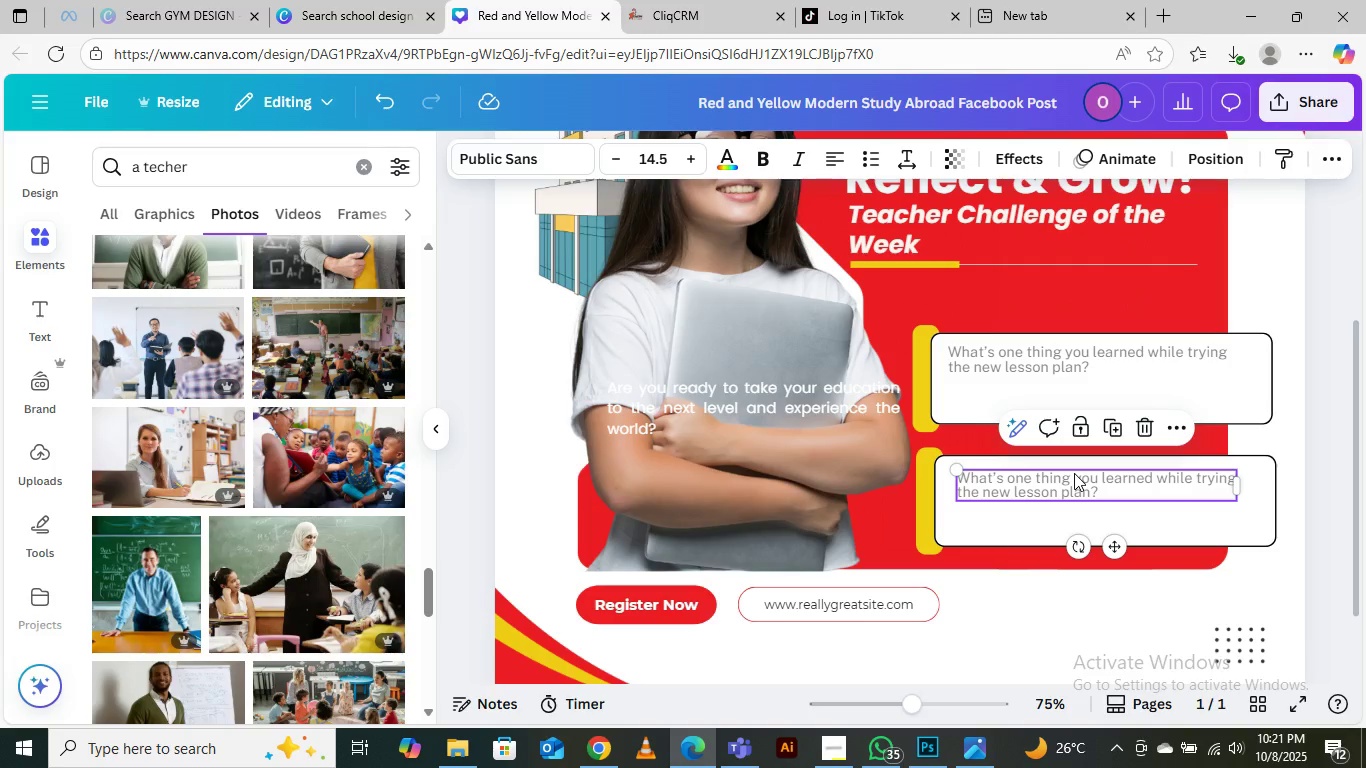 
key(Alt+AltLeft)
 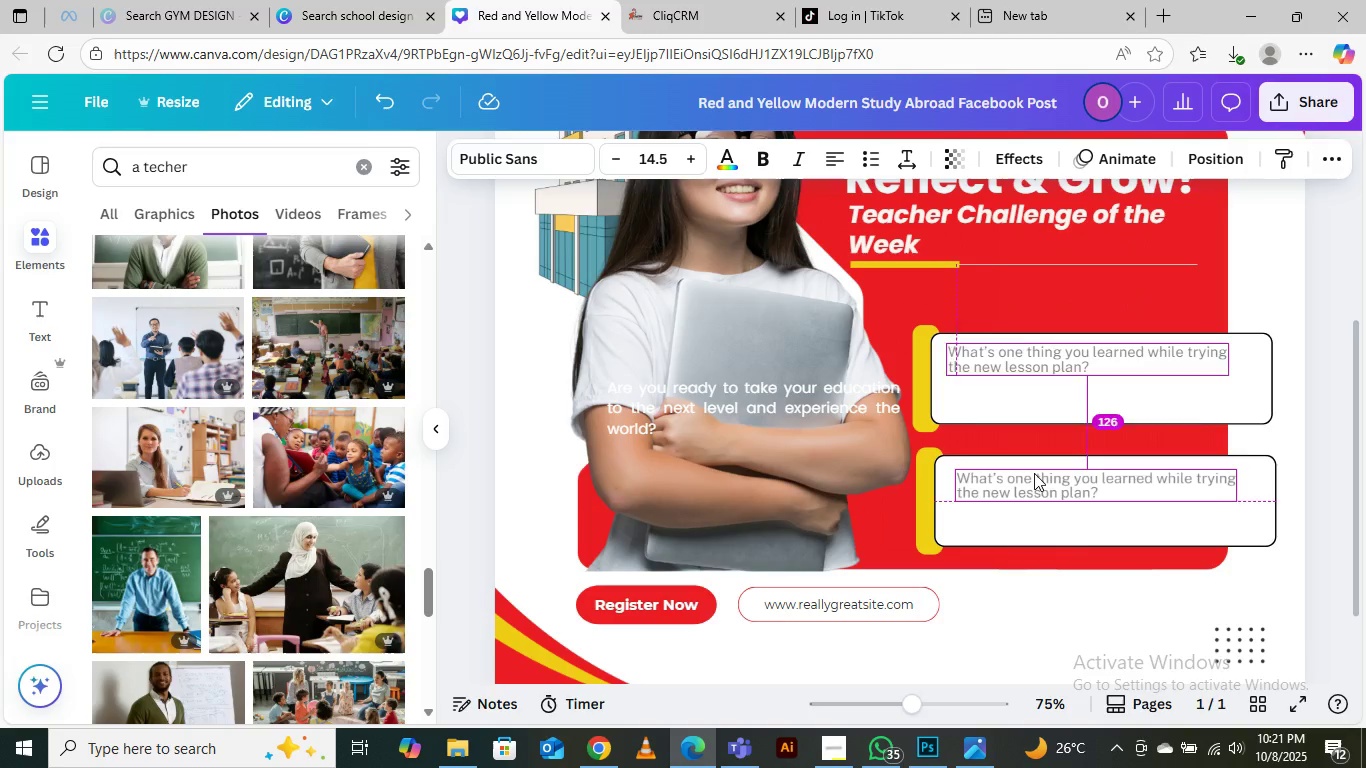 
key(Alt+AltLeft)
 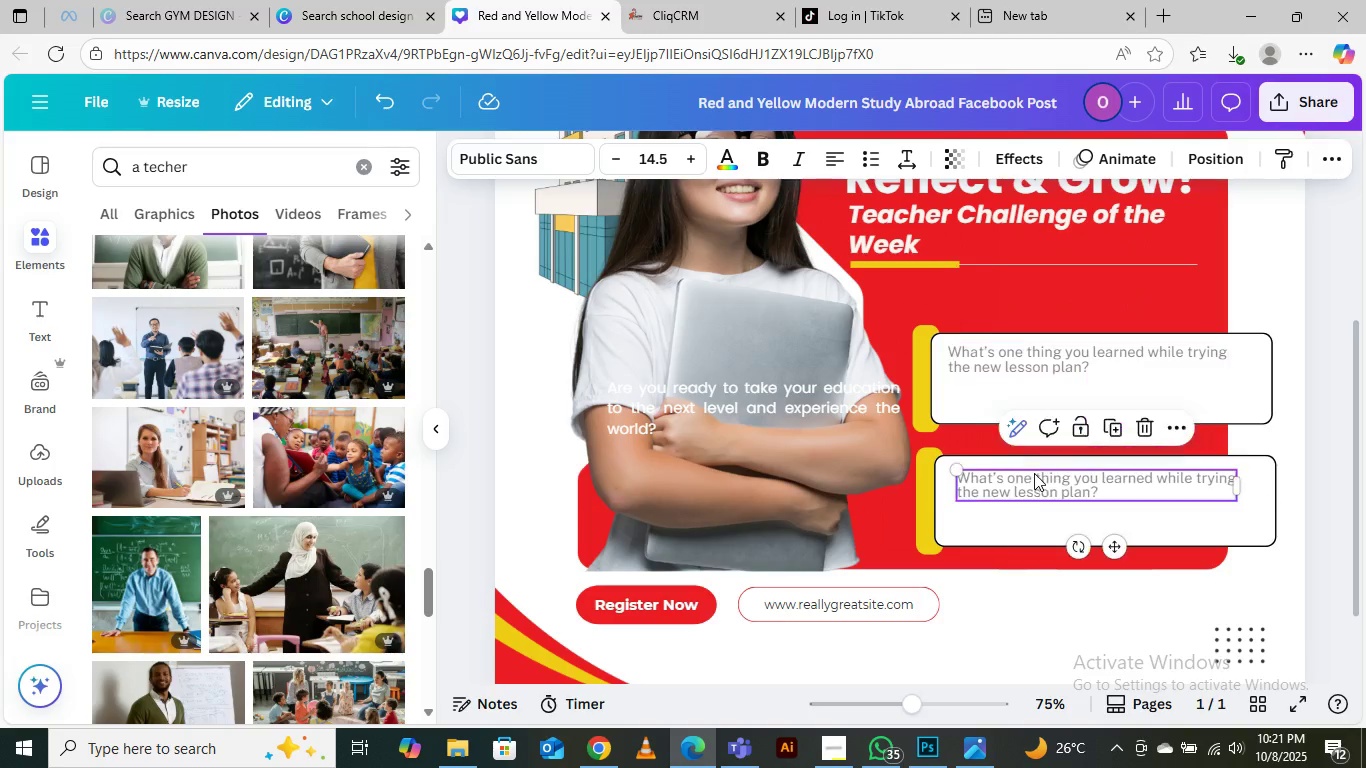 
key(Alt+AltLeft)
 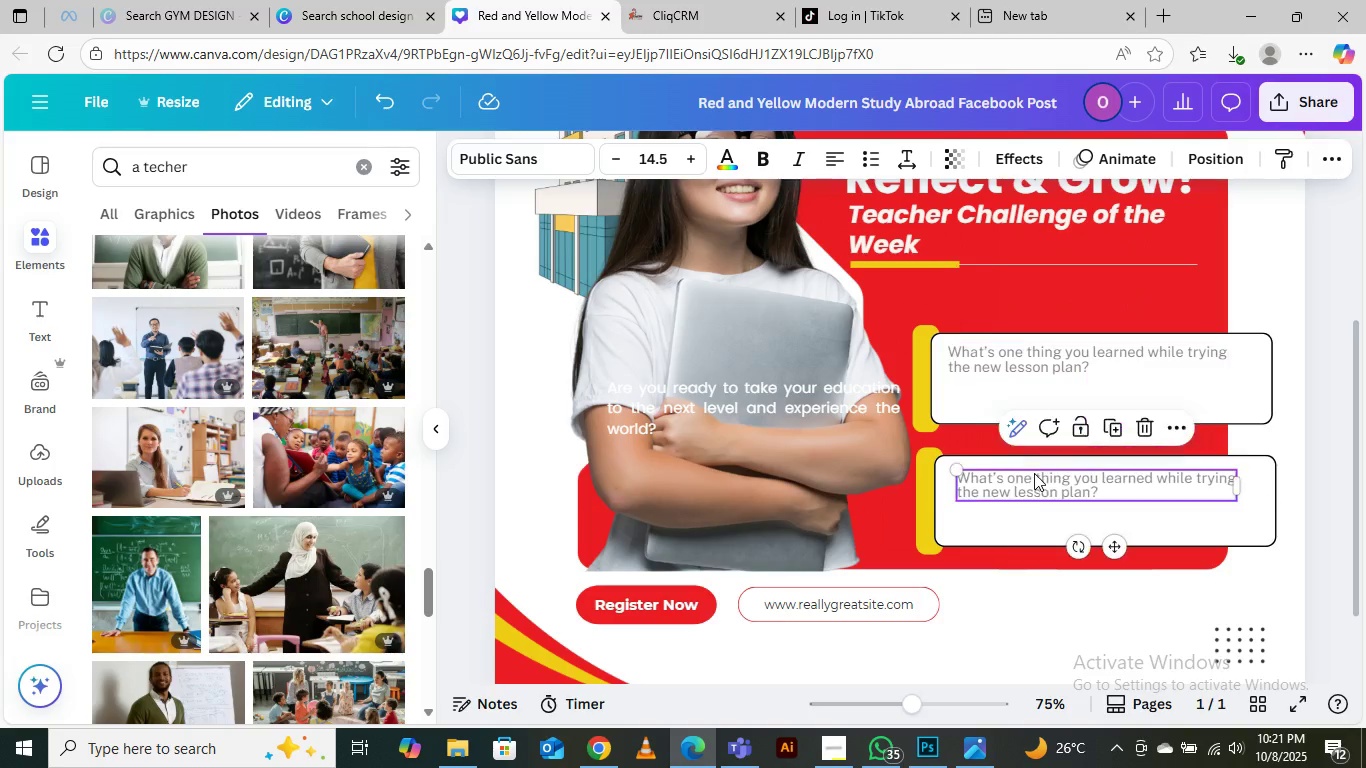 
key(Alt+AltLeft)
 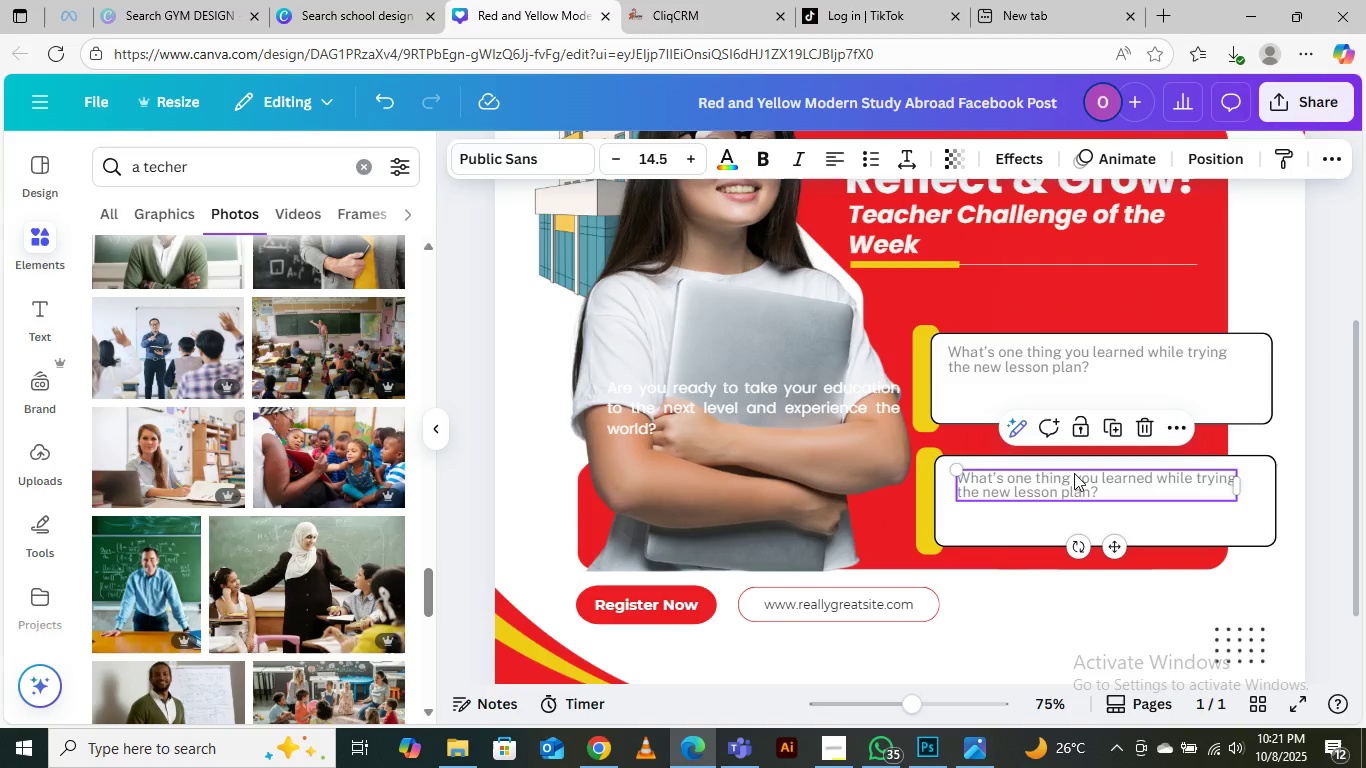 
key(ArrowLeft)
 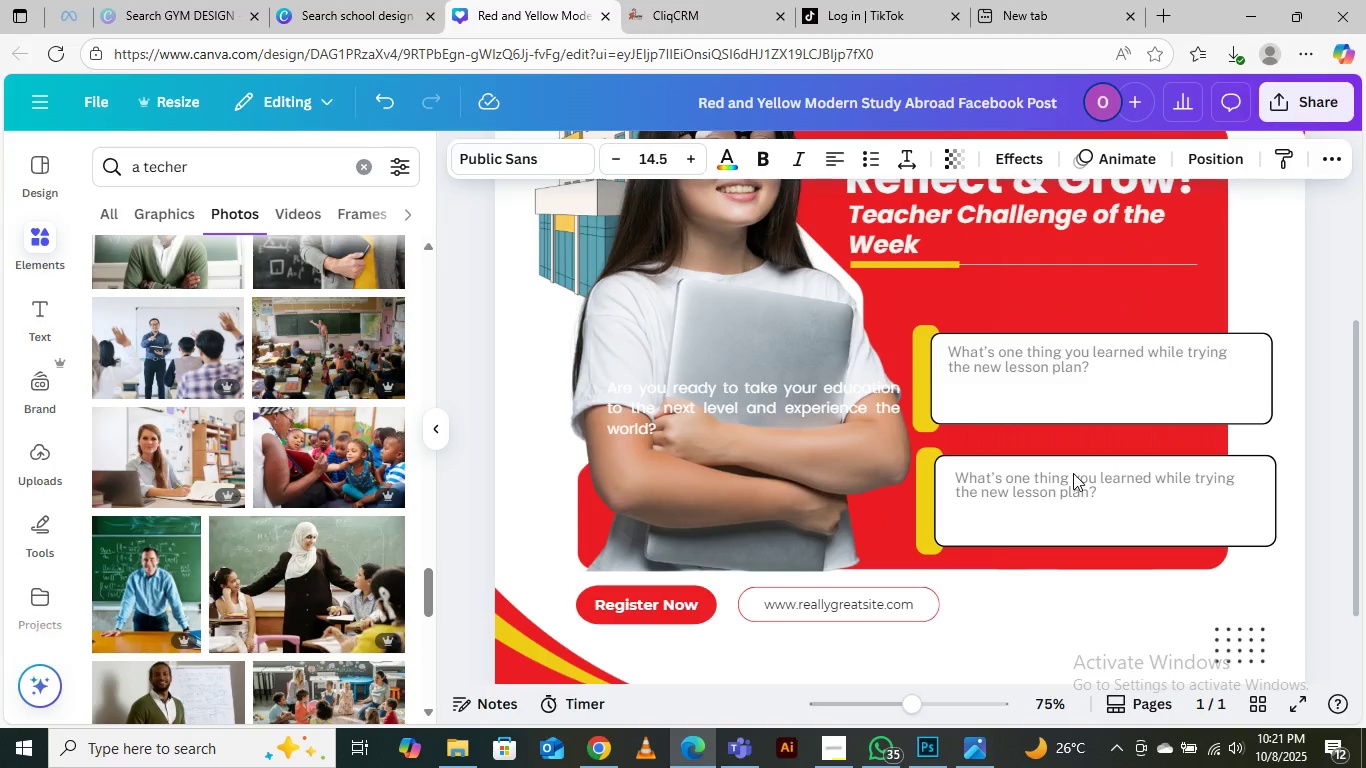 
key(ArrowLeft)
 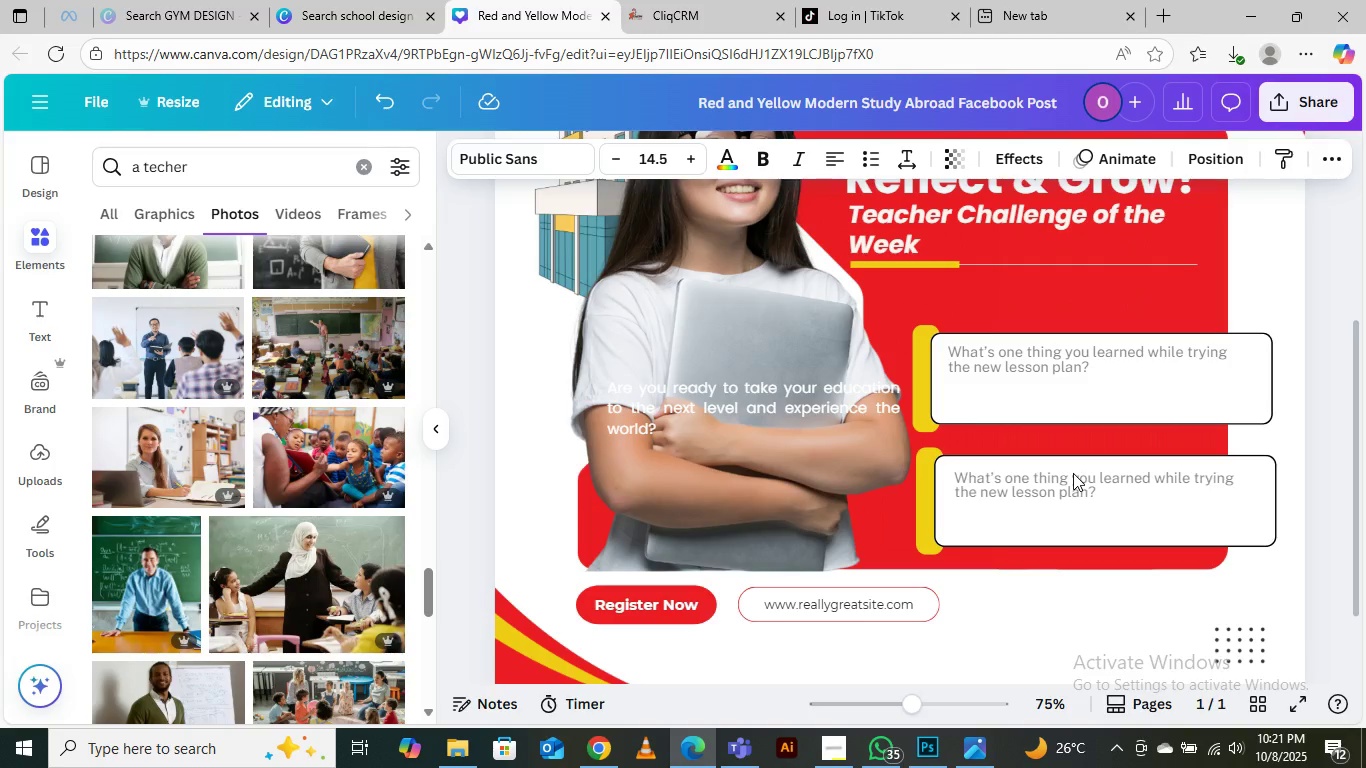 
key(ArrowLeft)
 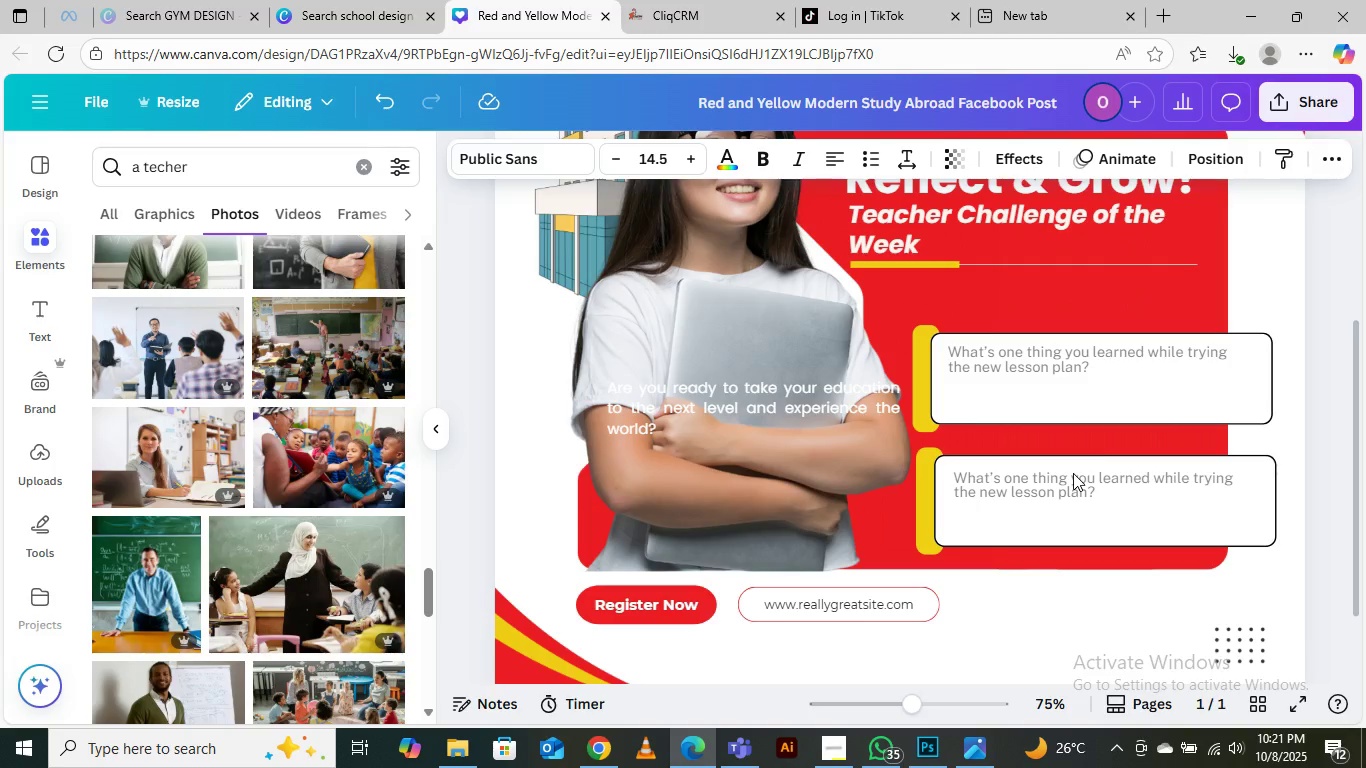 
key(ArrowLeft)
 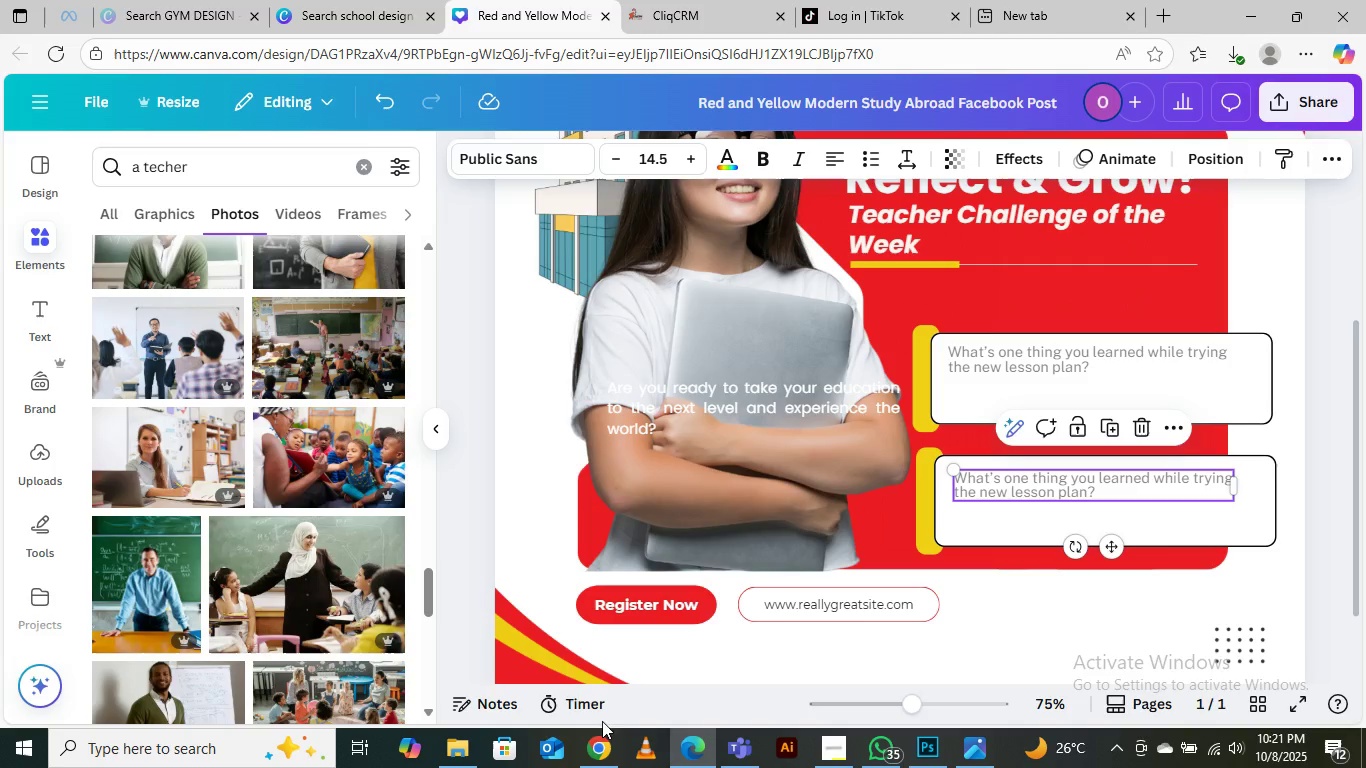 
left_click([597, 750])
 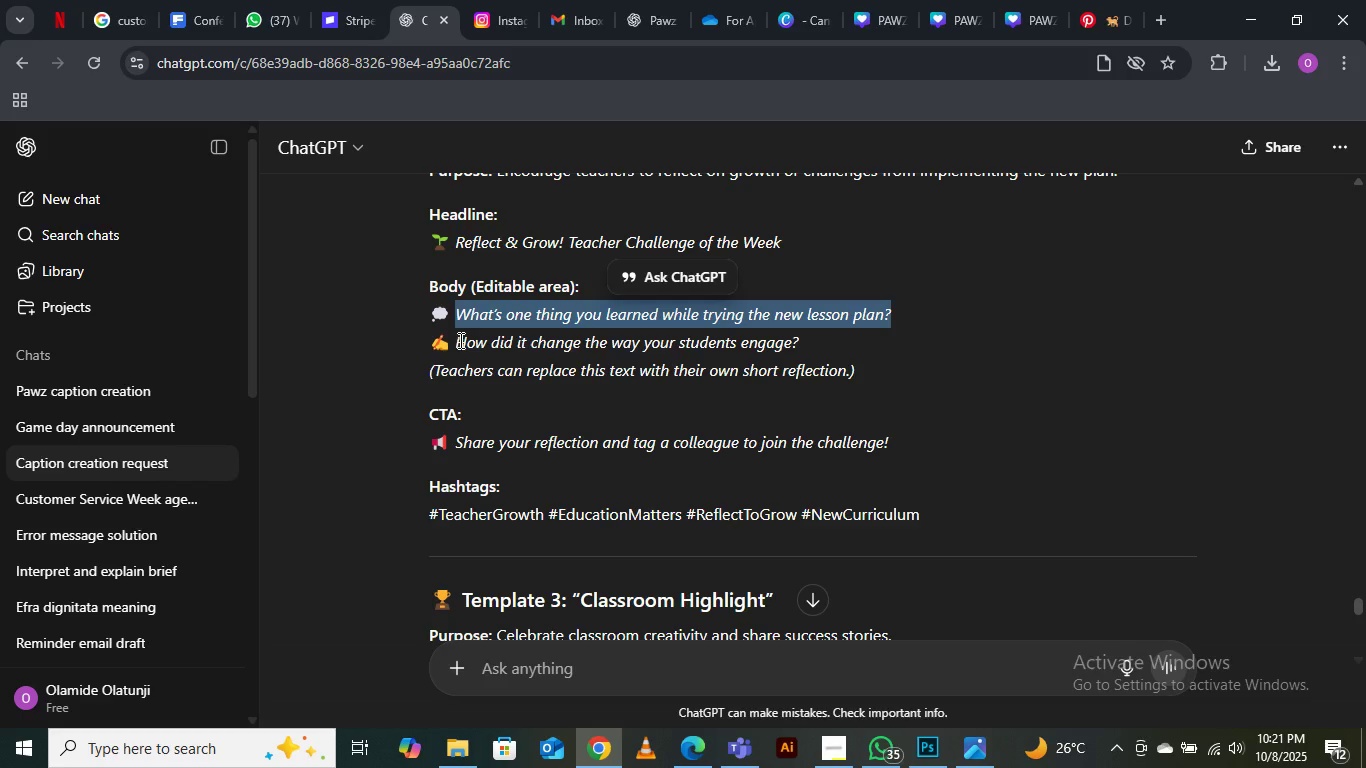 
left_click_drag(start_coordinate=[458, 338], to_coordinate=[798, 339])
 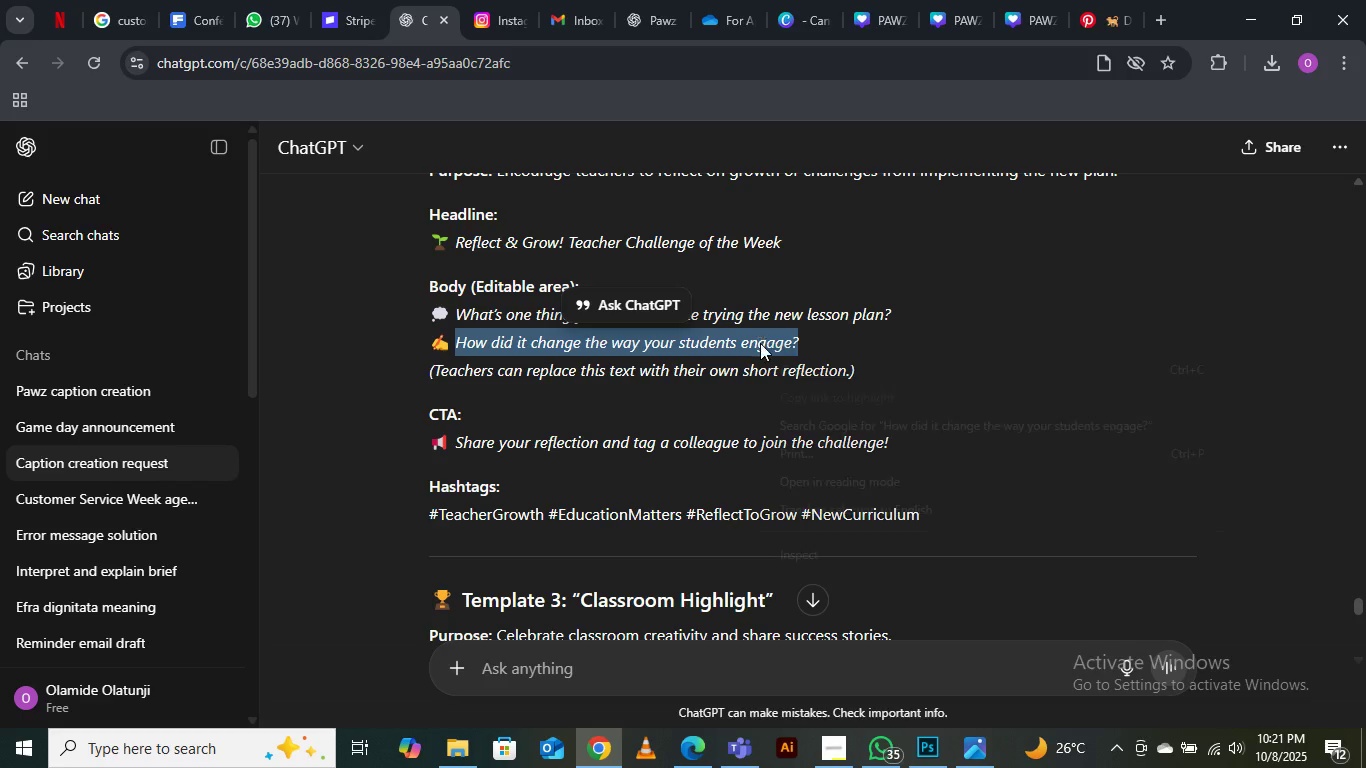 
right_click([760, 343])
 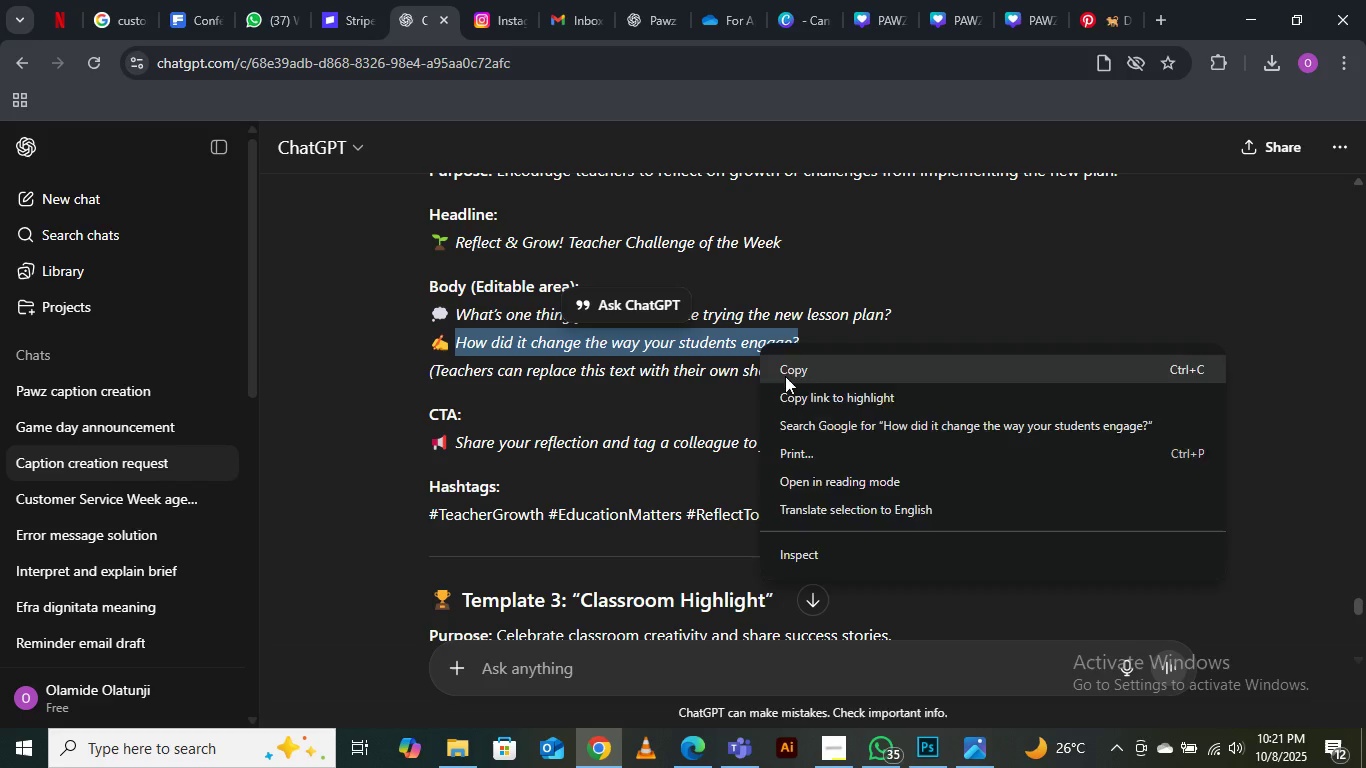 
left_click([785, 376])
 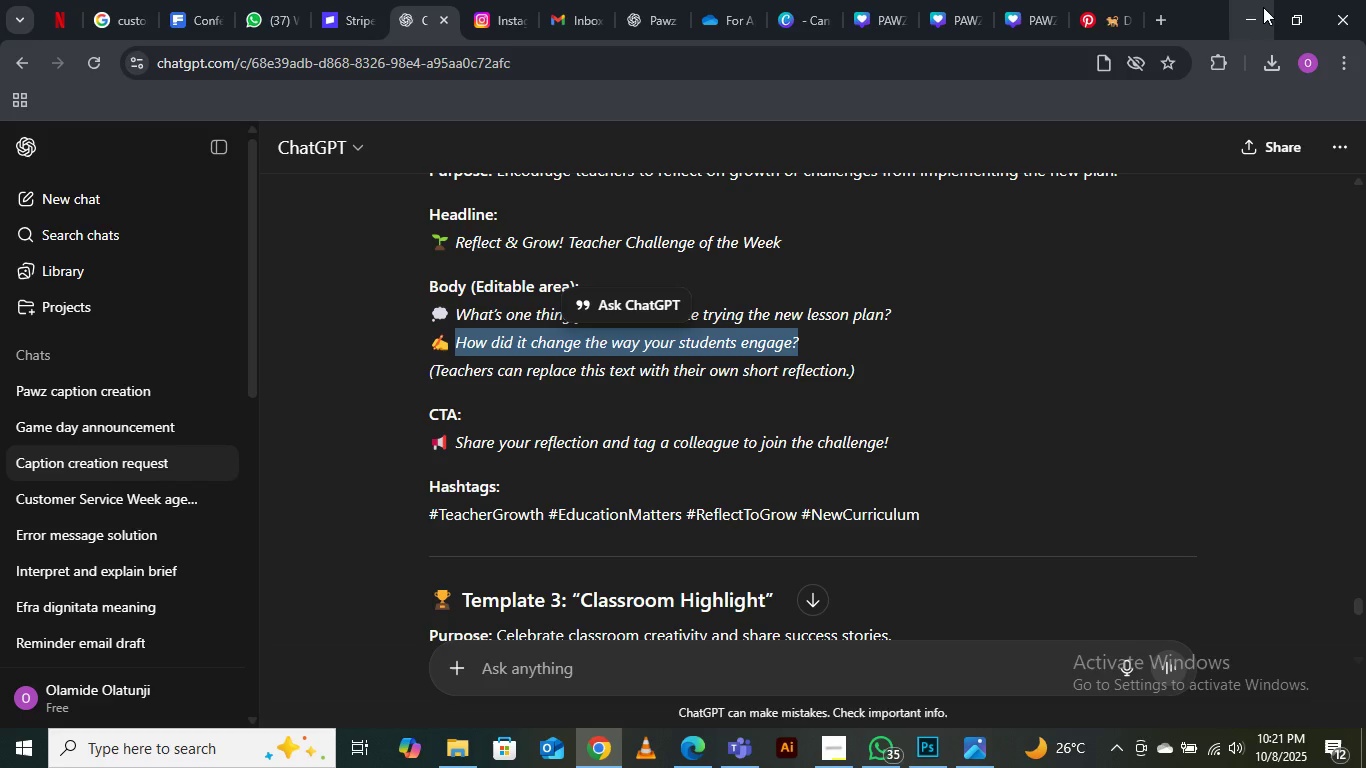 
left_click([1251, 11])
 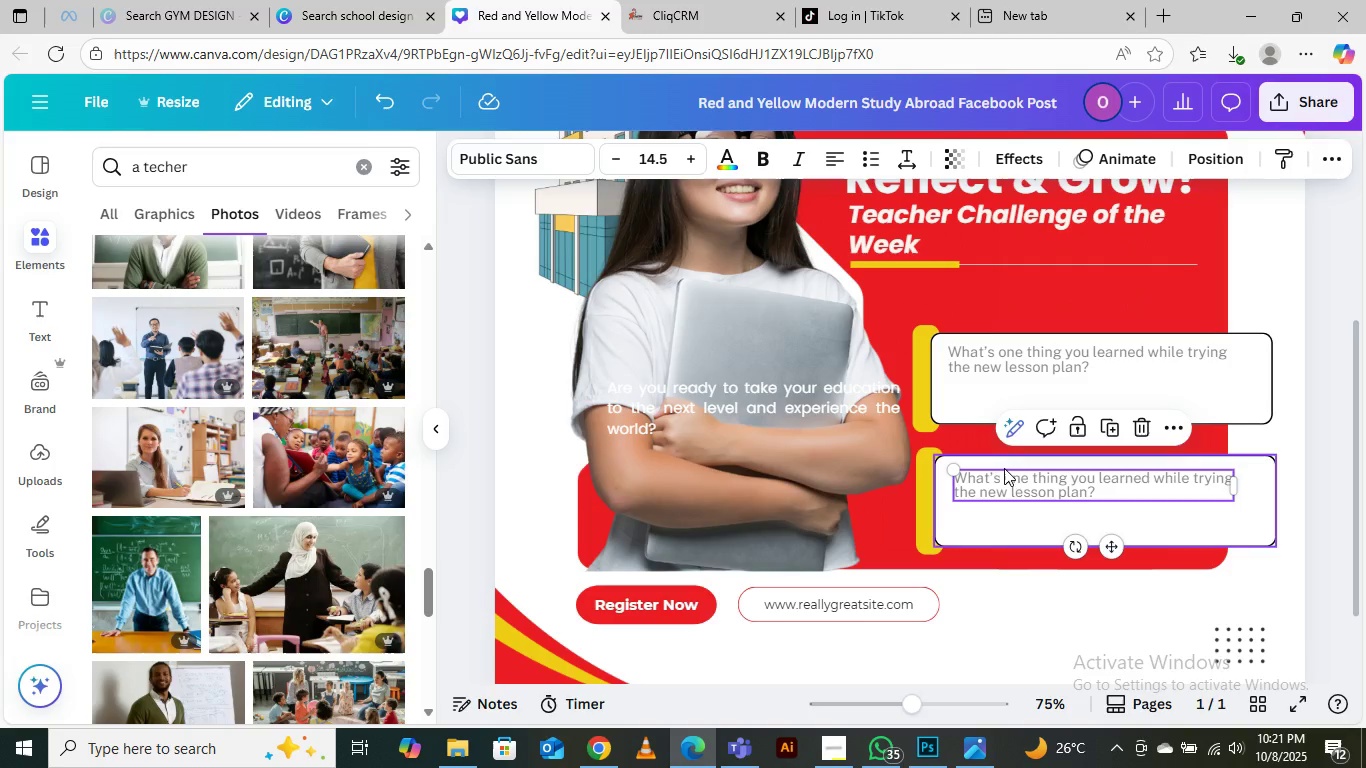 
double_click([1011, 476])
 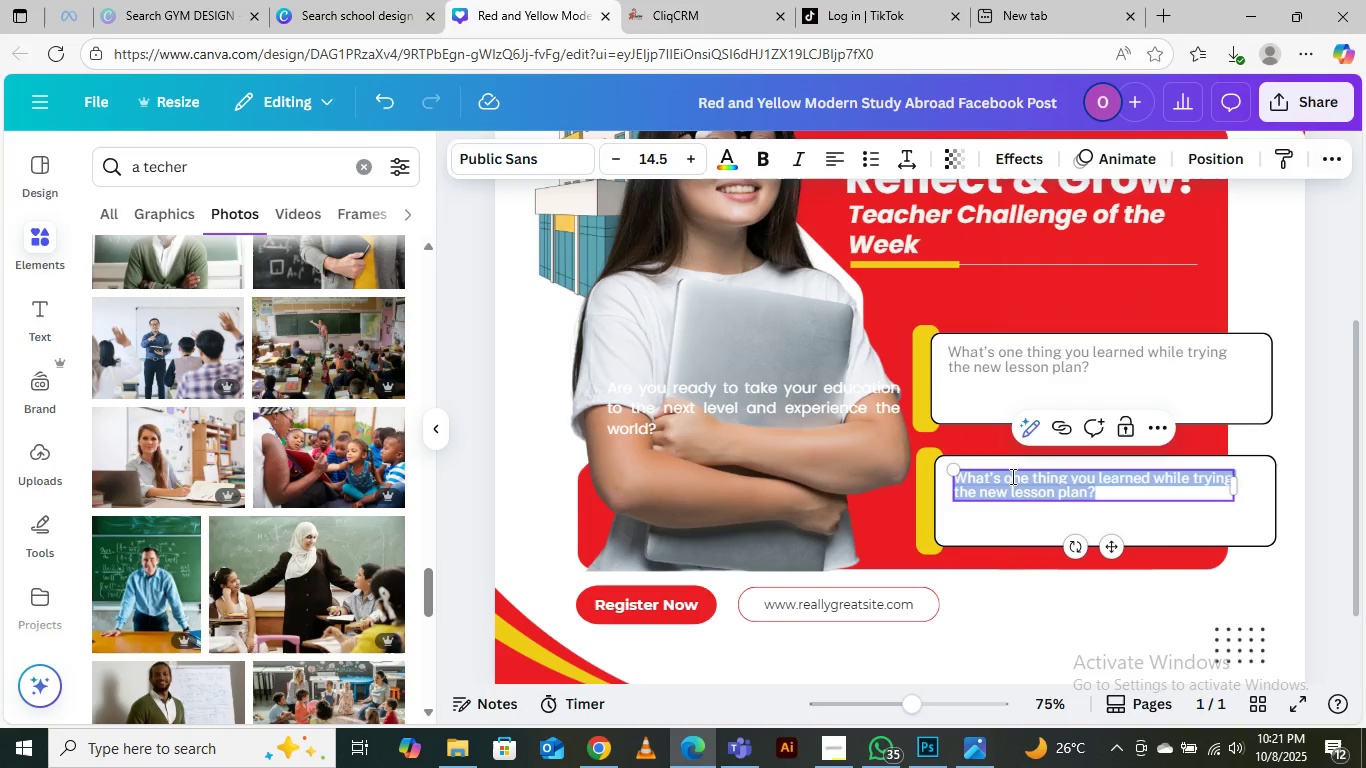 
key(Control+V)
 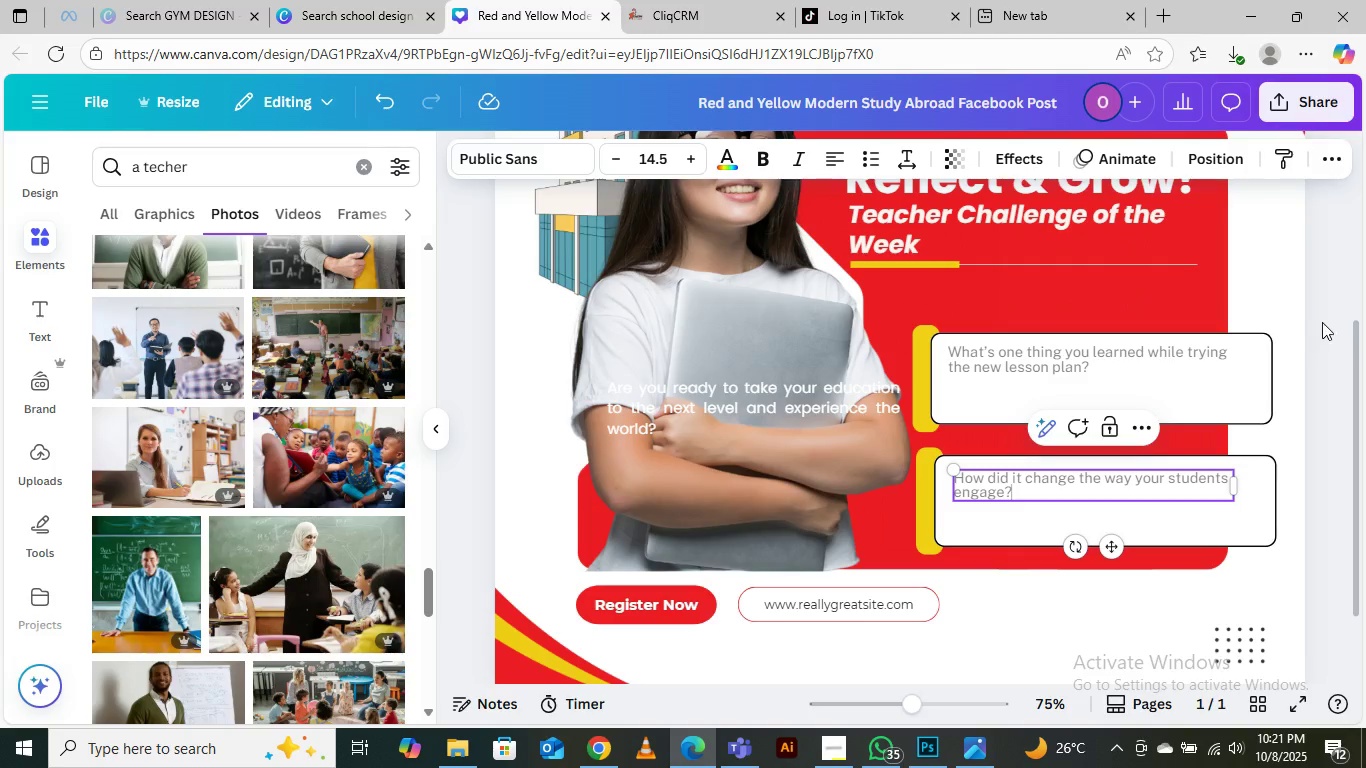 
left_click([1320, 301])
 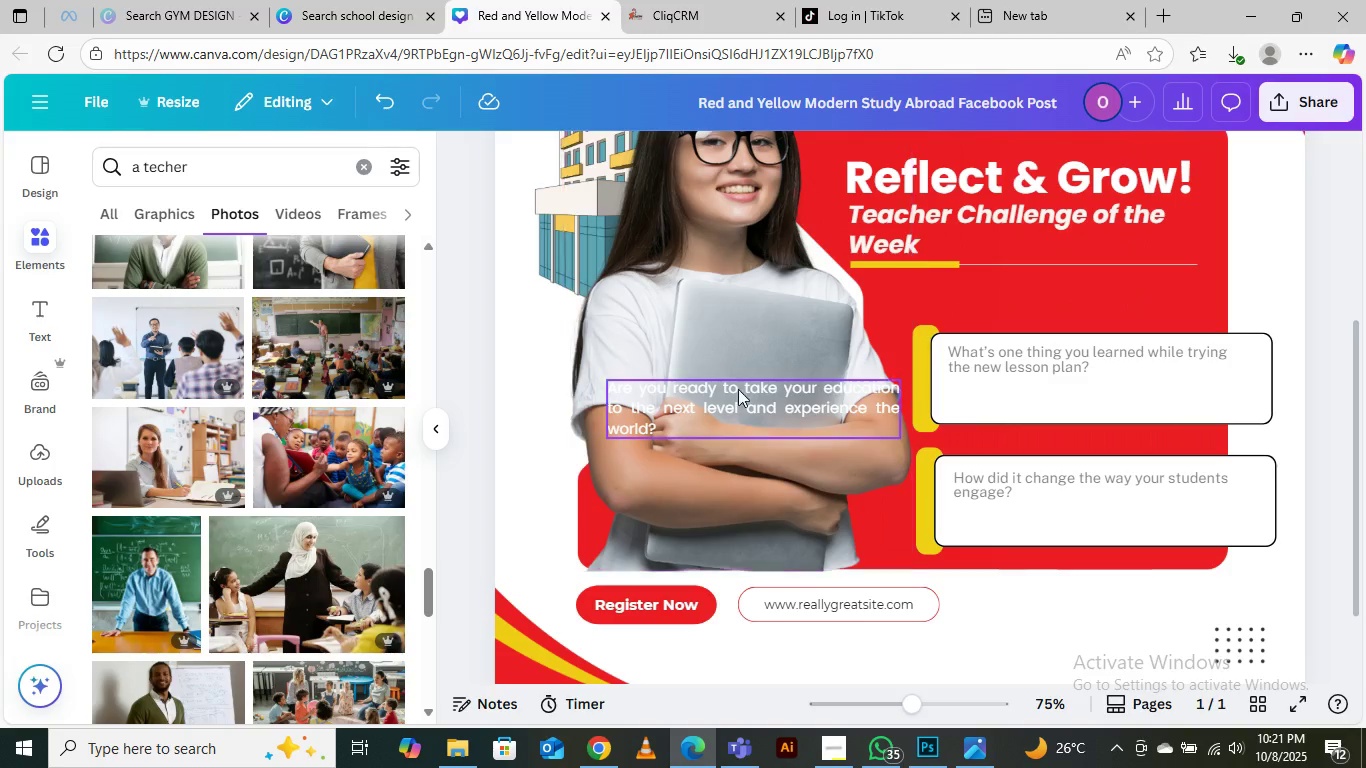 
scroll: coordinate [743, 397], scroll_direction: up, amount: 1.0
 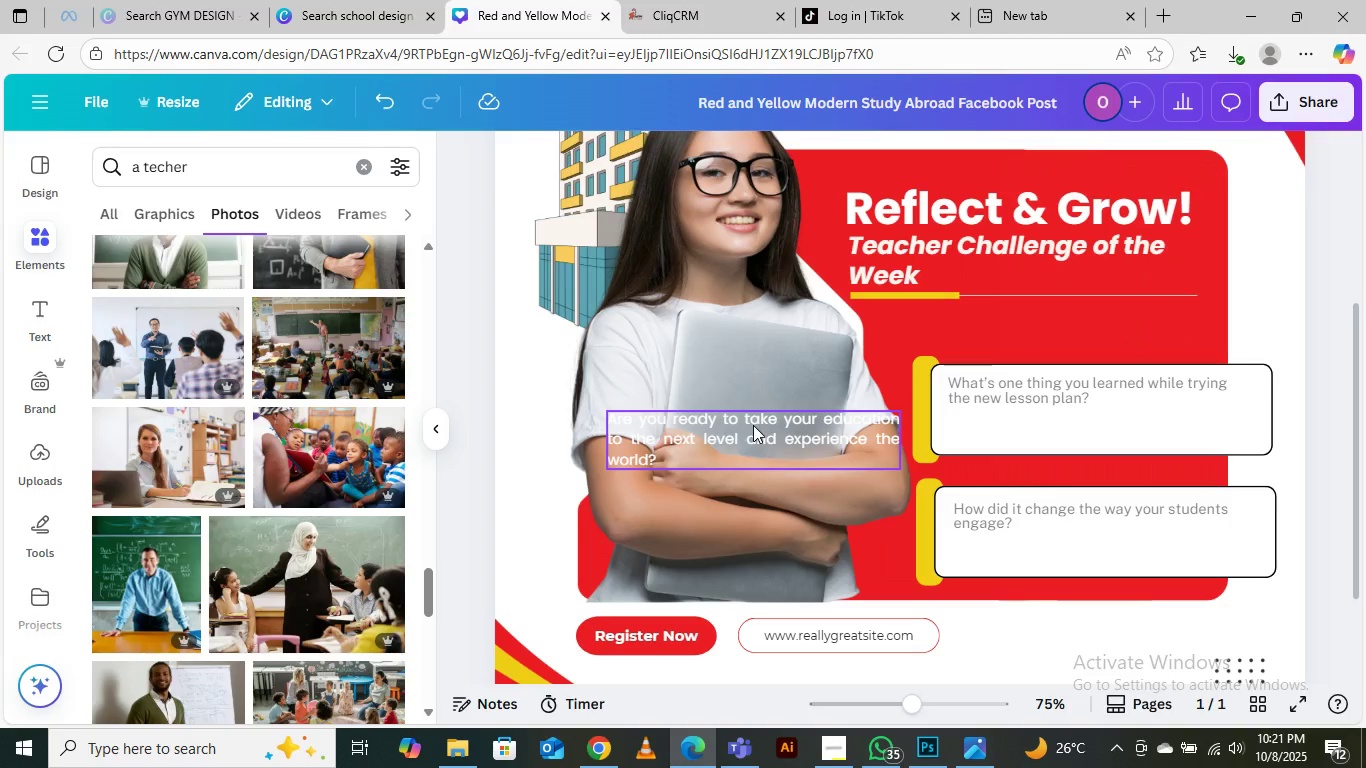 
left_click([753, 425])
 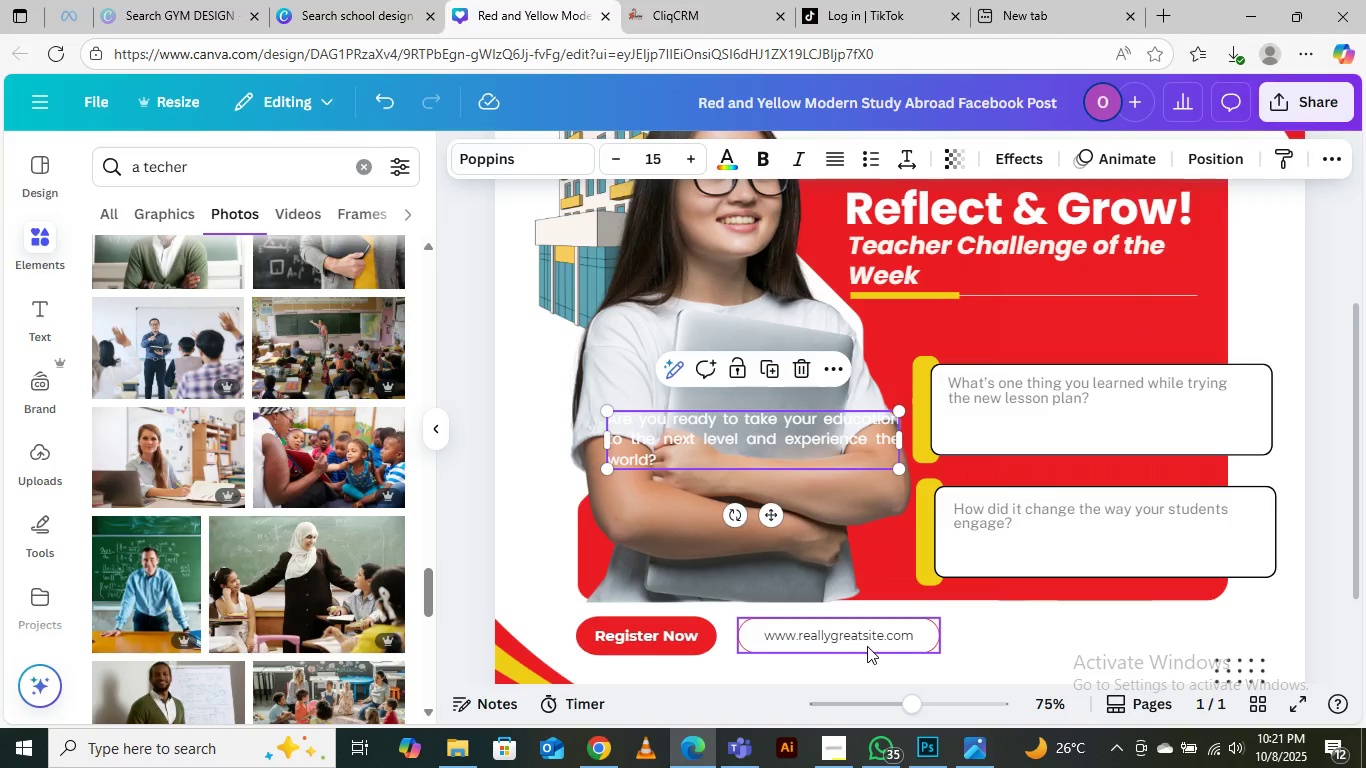 
left_click([863, 636])
 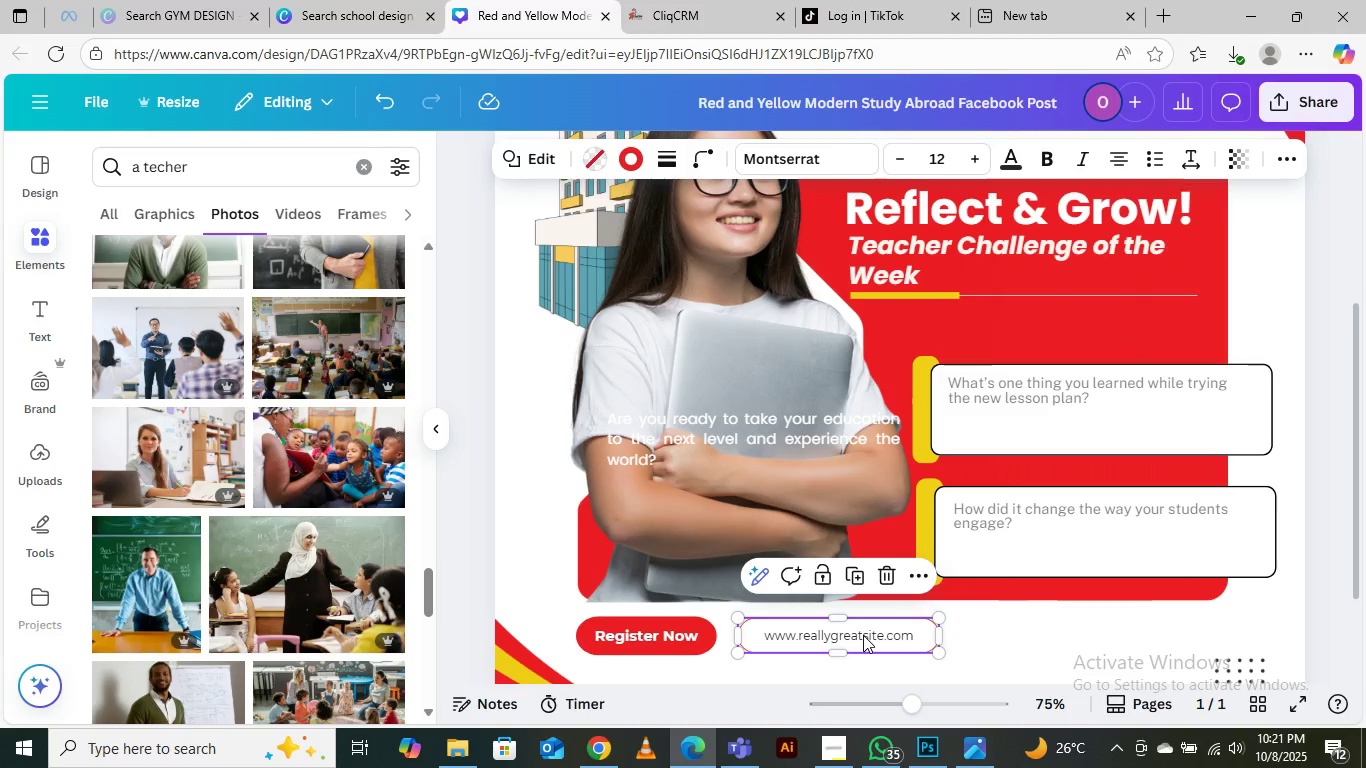 
left_click_drag(start_coordinate=[863, 635], to_coordinate=[1176, 630])
 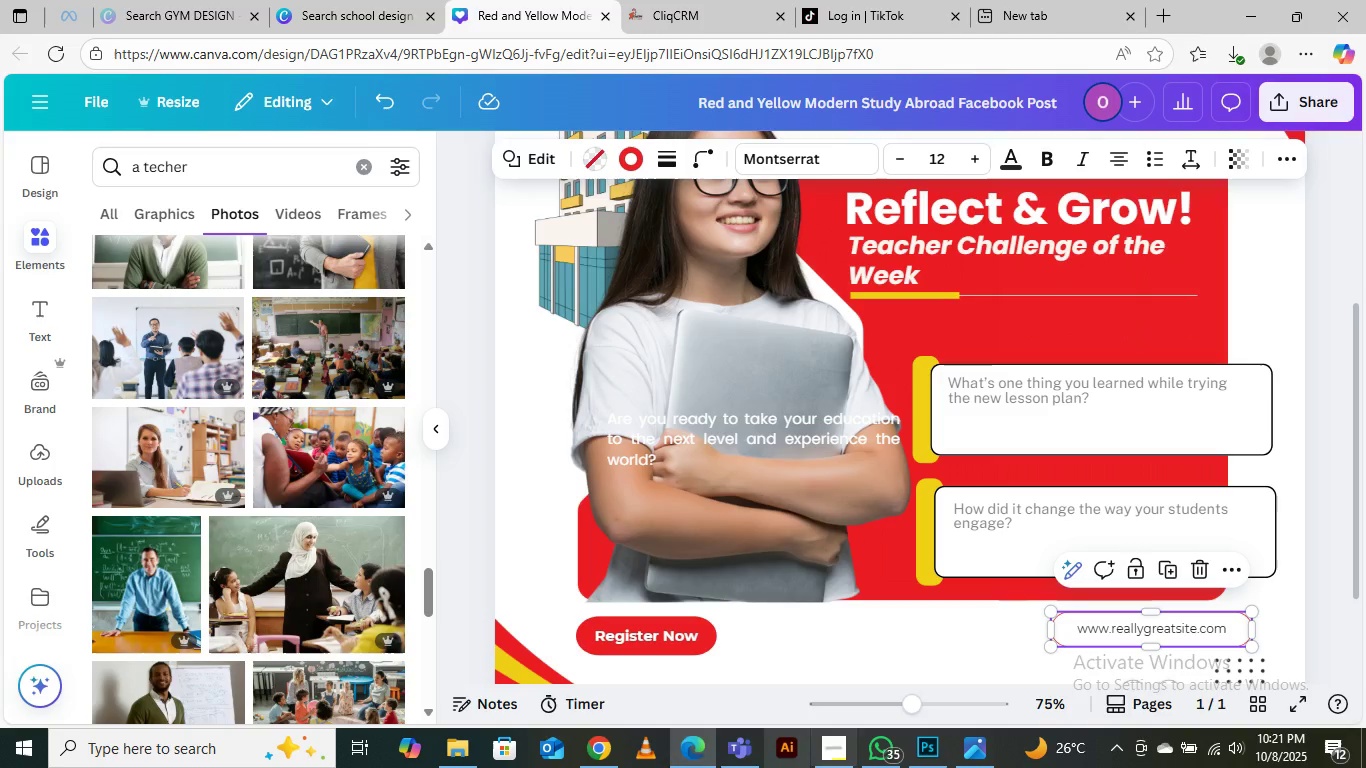 
mouse_move([615, 730])
 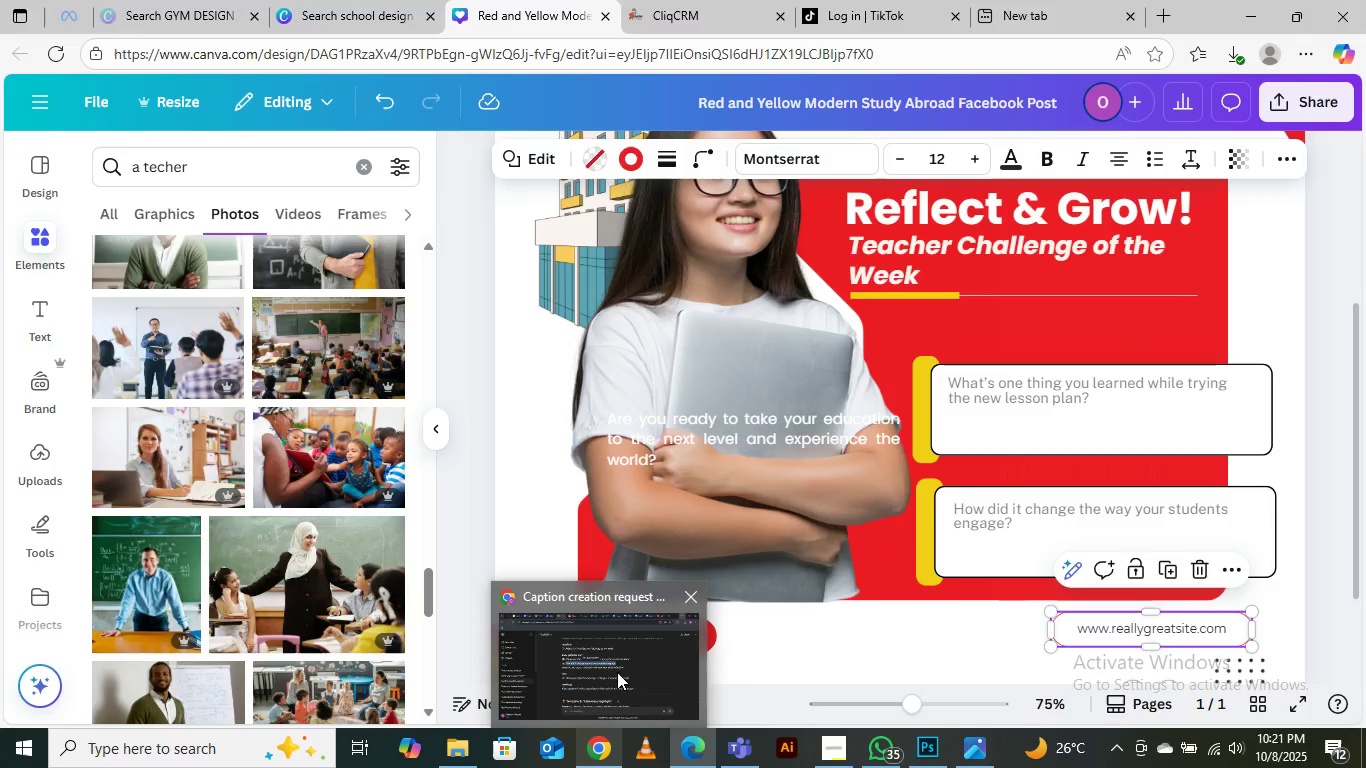 
left_click([617, 672])
 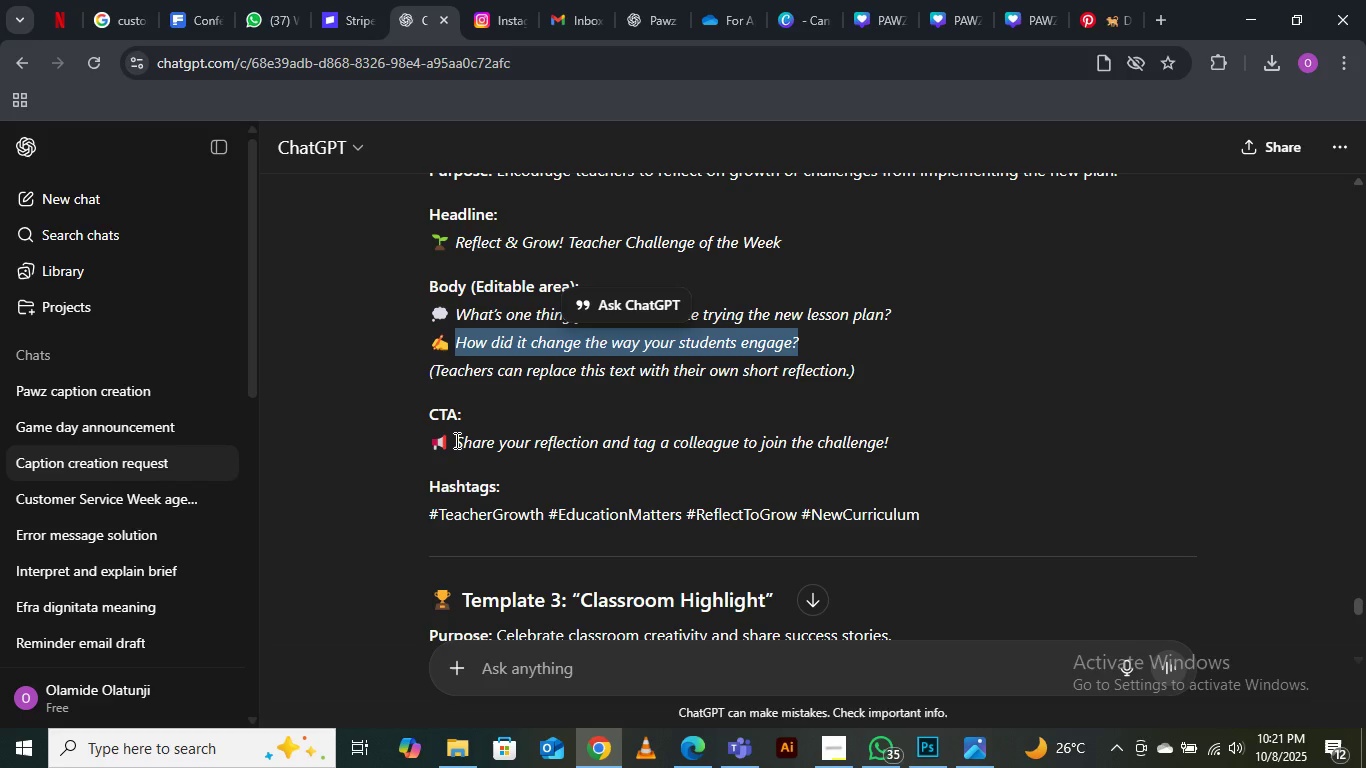 
wait(7.28)
 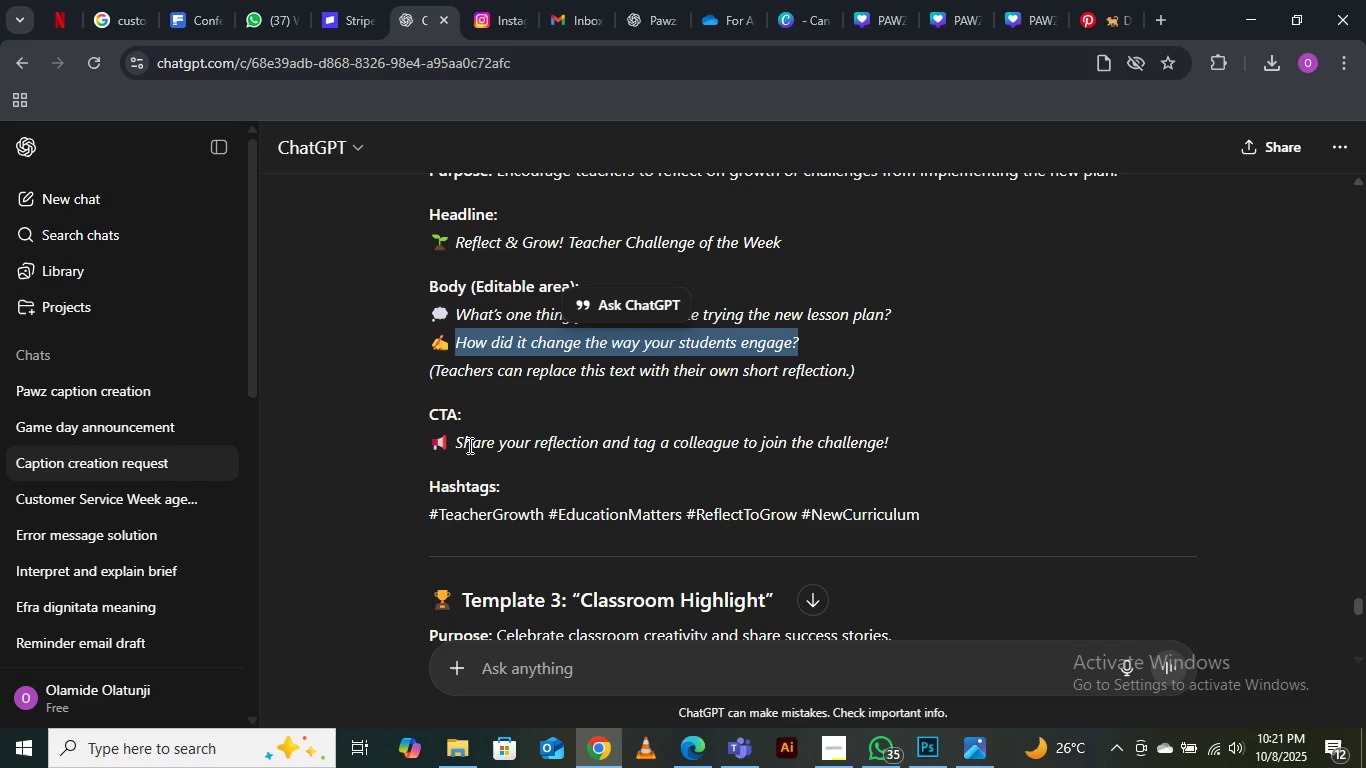 
left_click([455, 440])
 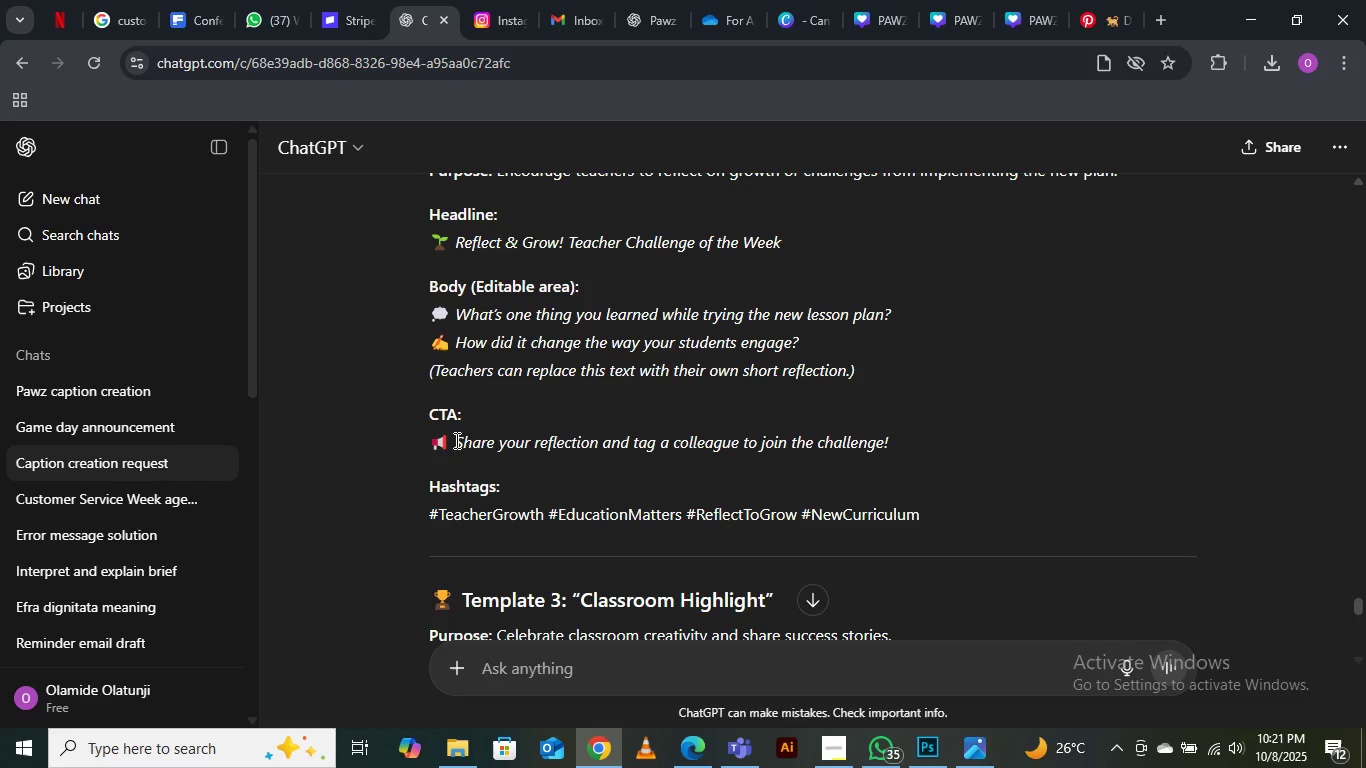 
left_click_drag(start_coordinate=[454, 440], to_coordinate=[892, 438])
 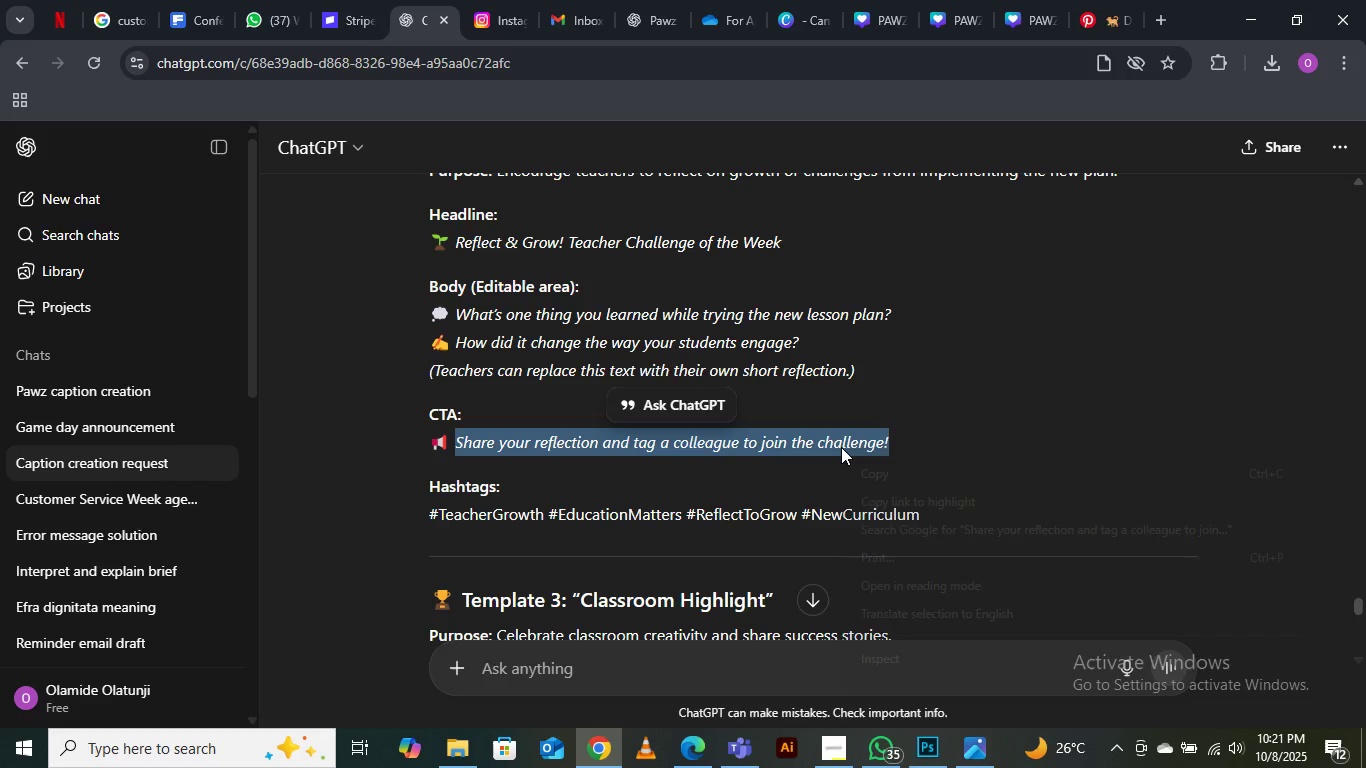 
right_click([841, 447])
 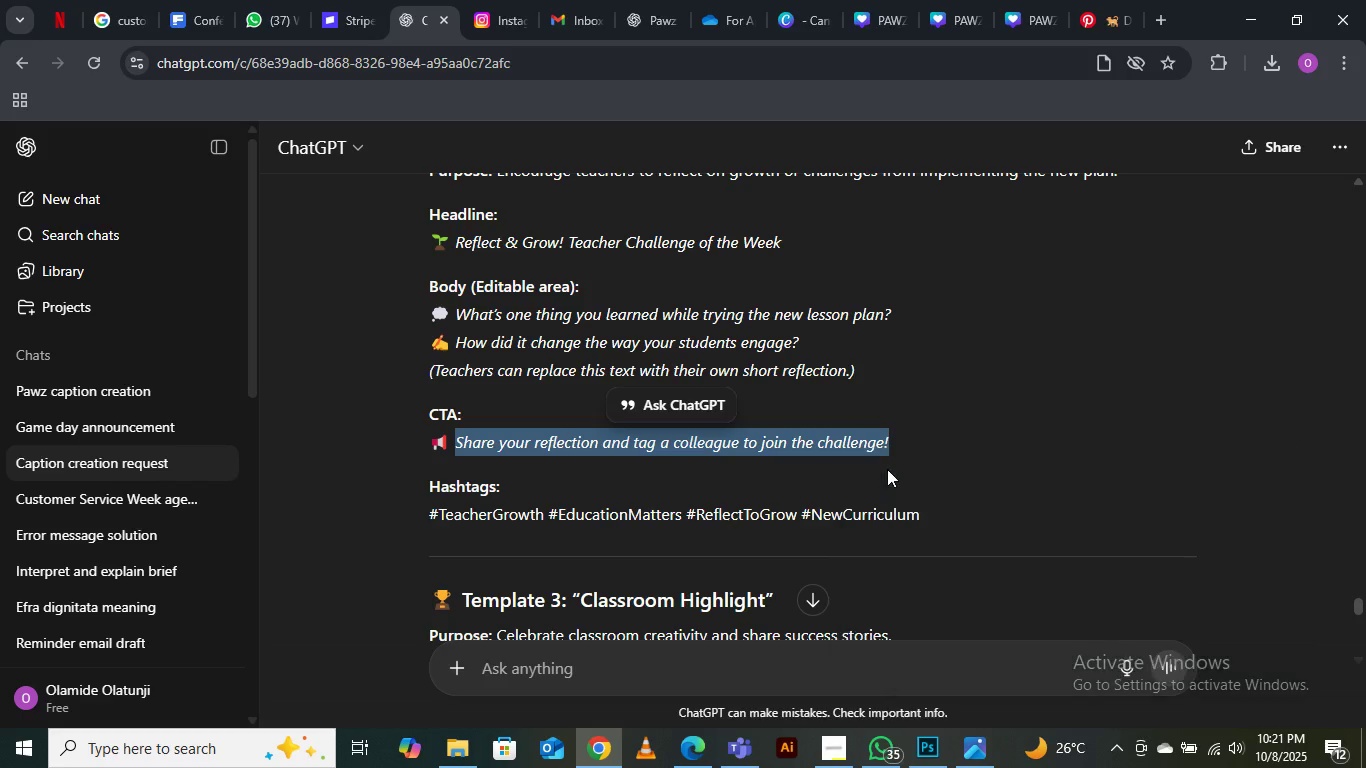 
left_click([887, 469])
 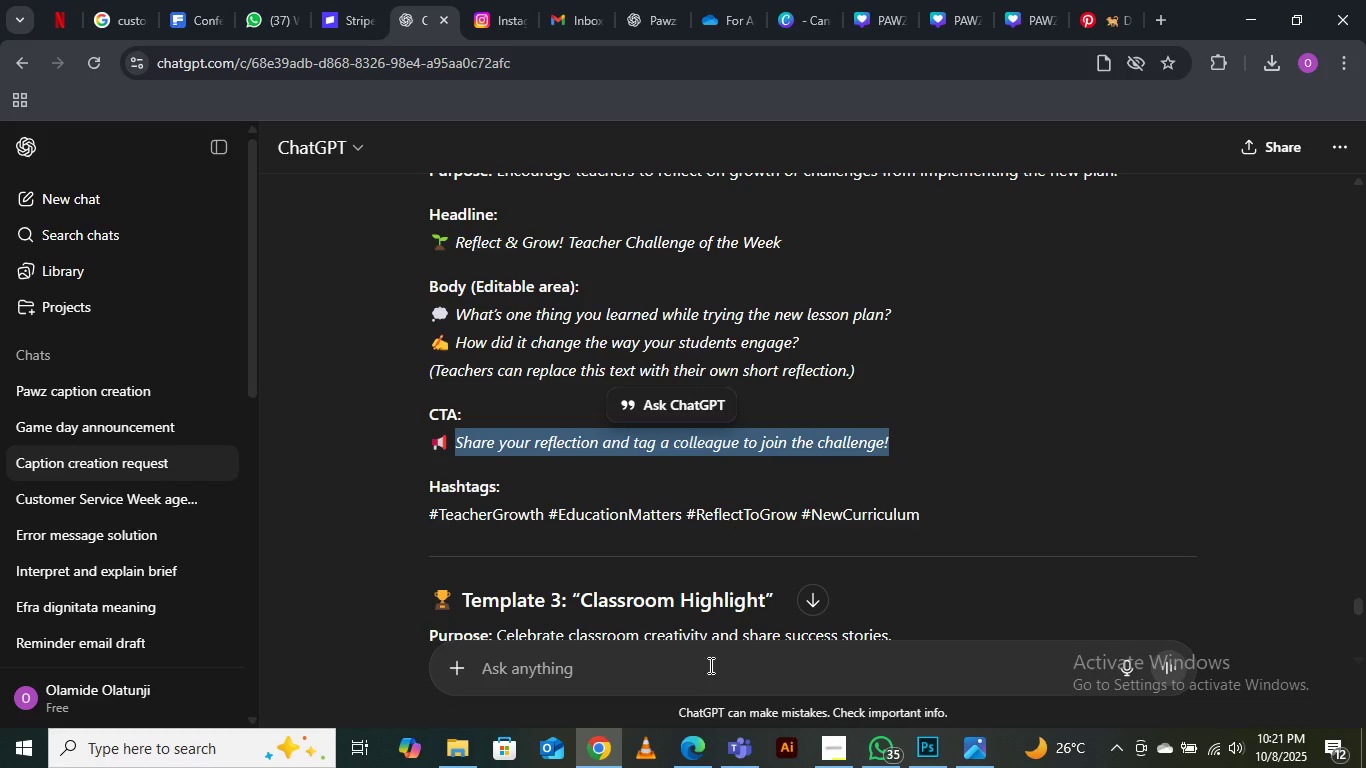 
left_click([682, 756])
 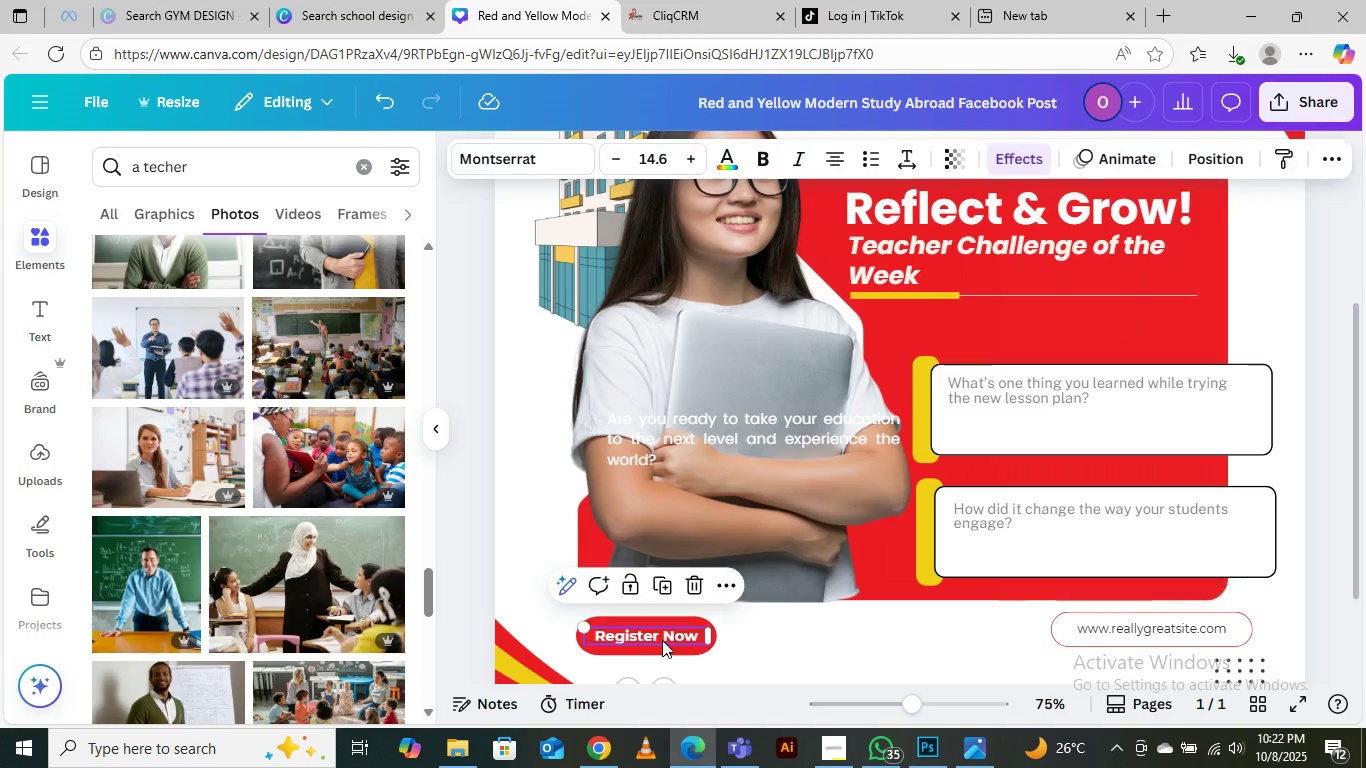 
double_click([662, 640])
 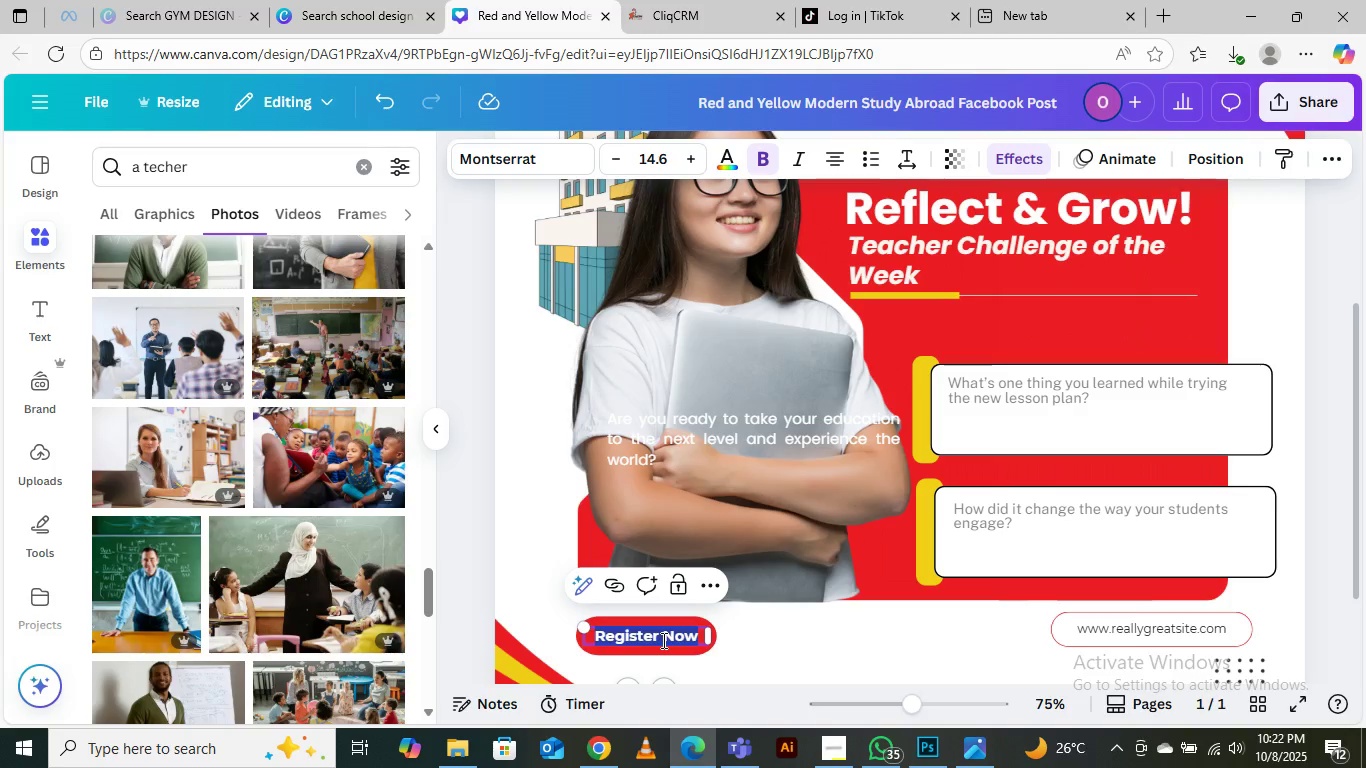 
key(Control+V)
 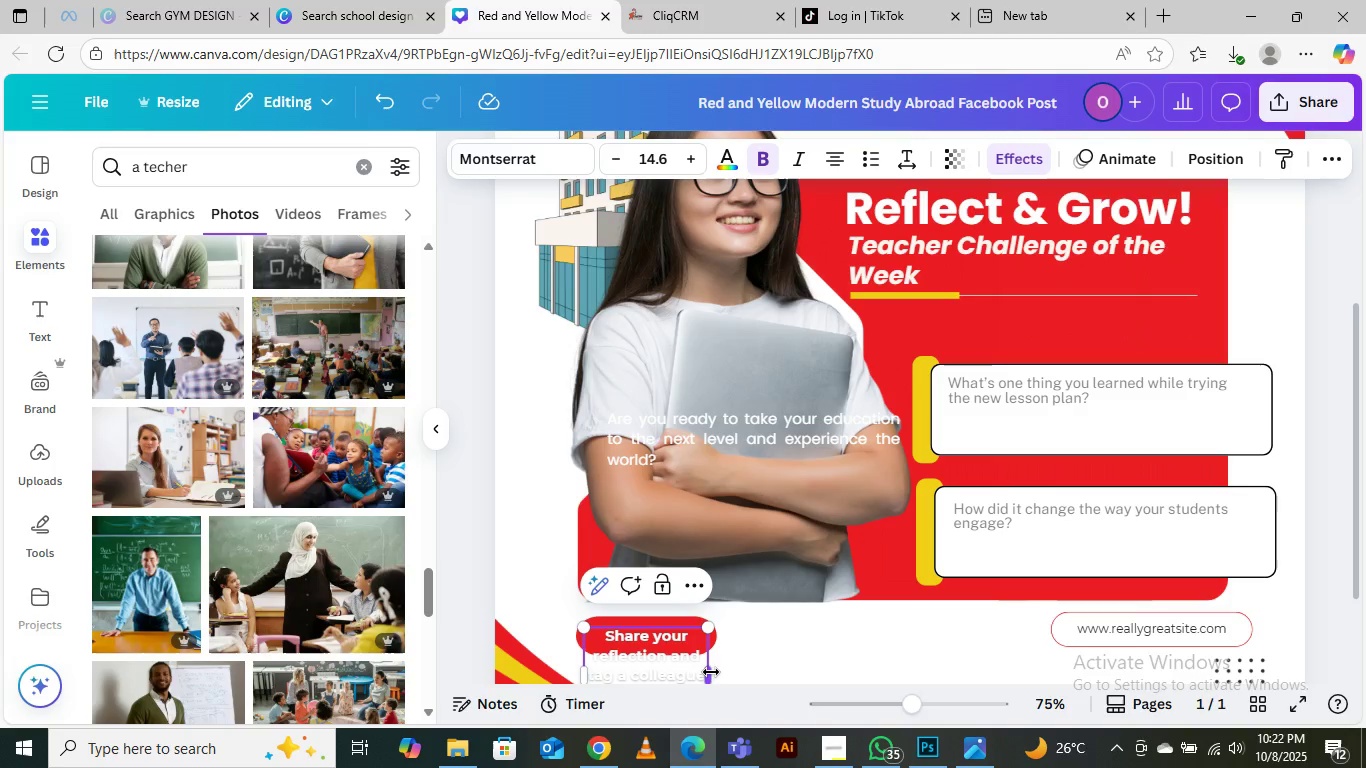 
left_click_drag(start_coordinate=[711, 672], to_coordinate=[868, 639])
 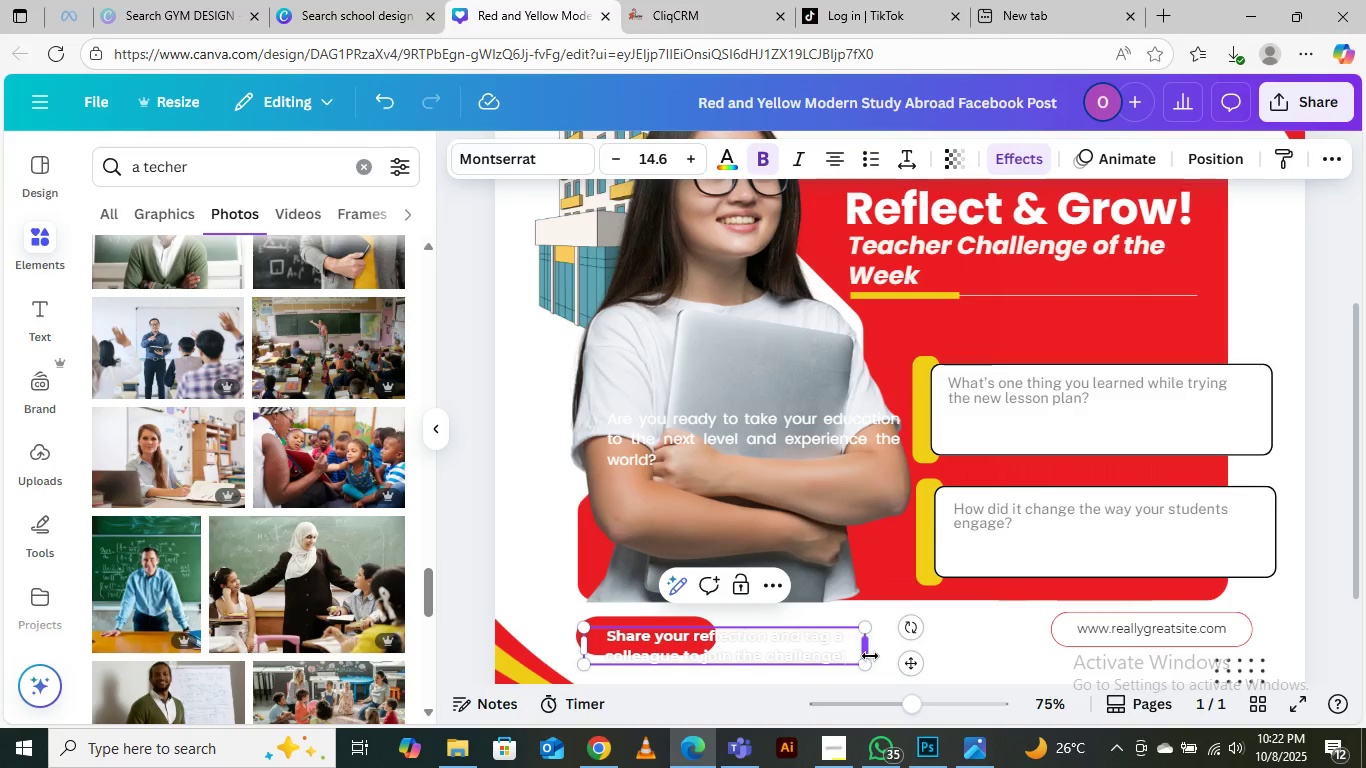 
left_click_drag(start_coordinate=[867, 666], to_coordinate=[803, 659])
 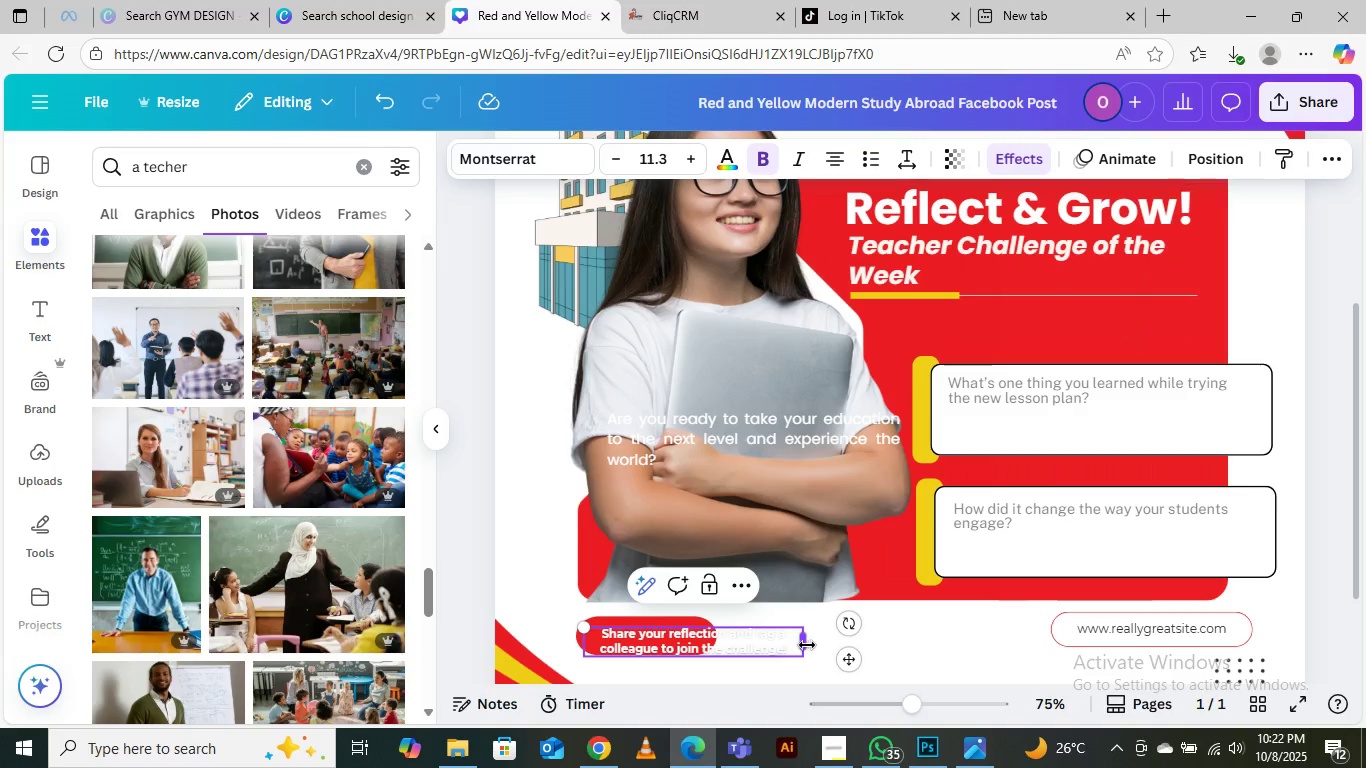 
left_click_drag(start_coordinate=[805, 646], to_coordinate=[966, 642])
 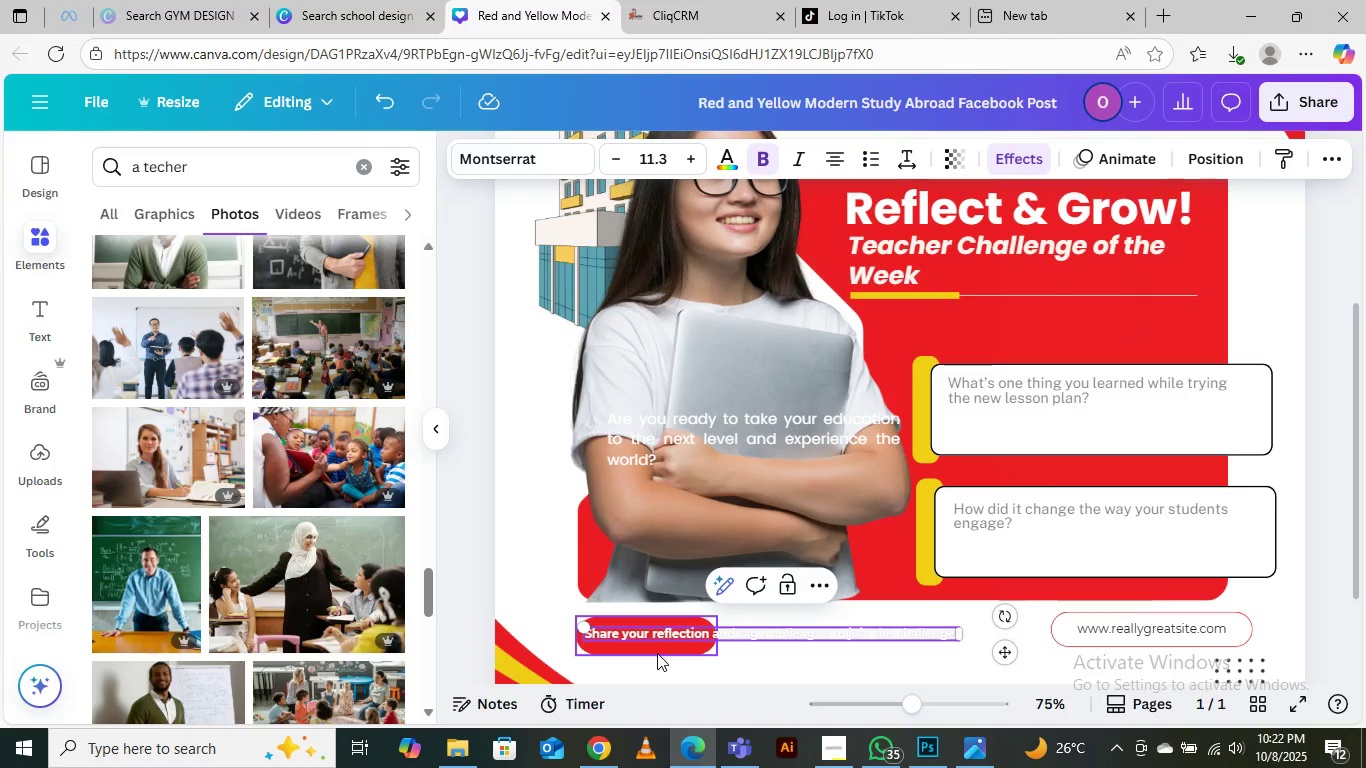 
left_click([657, 653])
 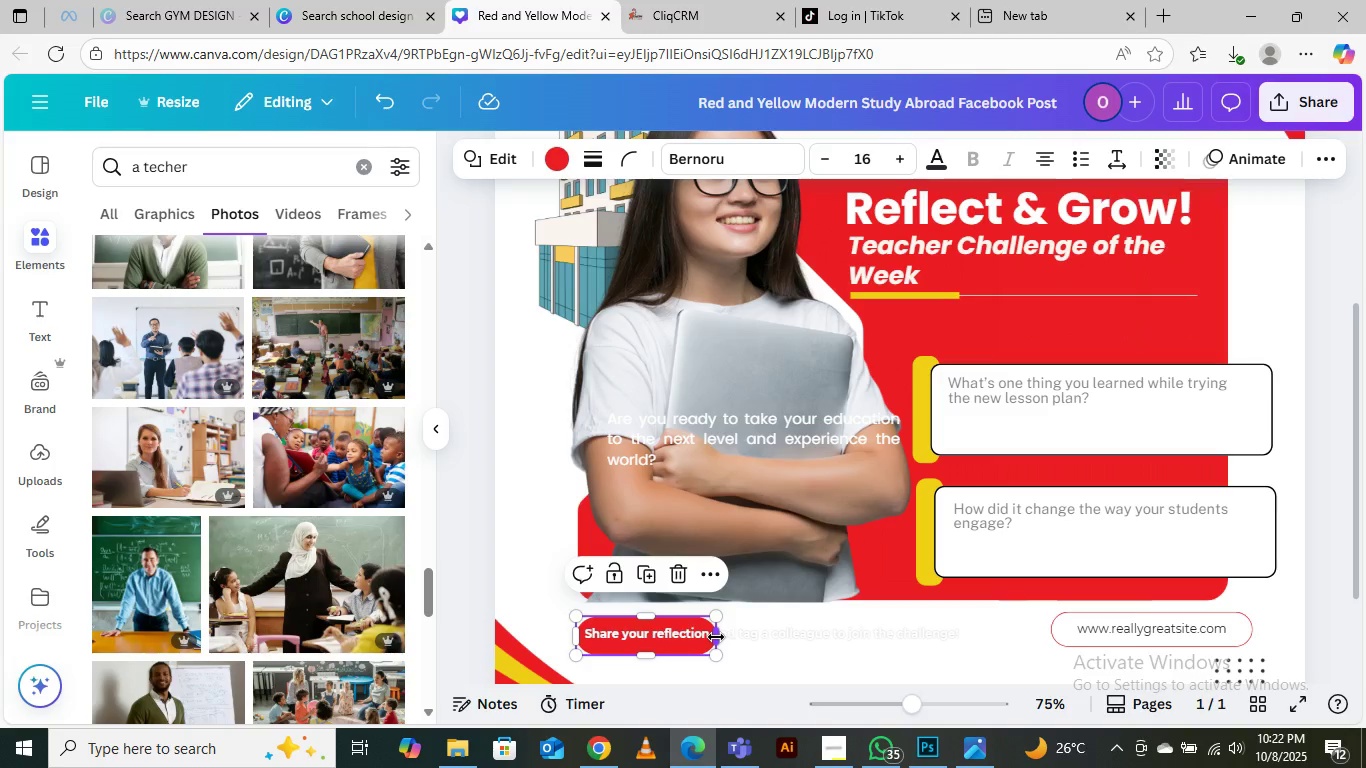 
left_click_drag(start_coordinate=[716, 637], to_coordinate=[977, 639])
 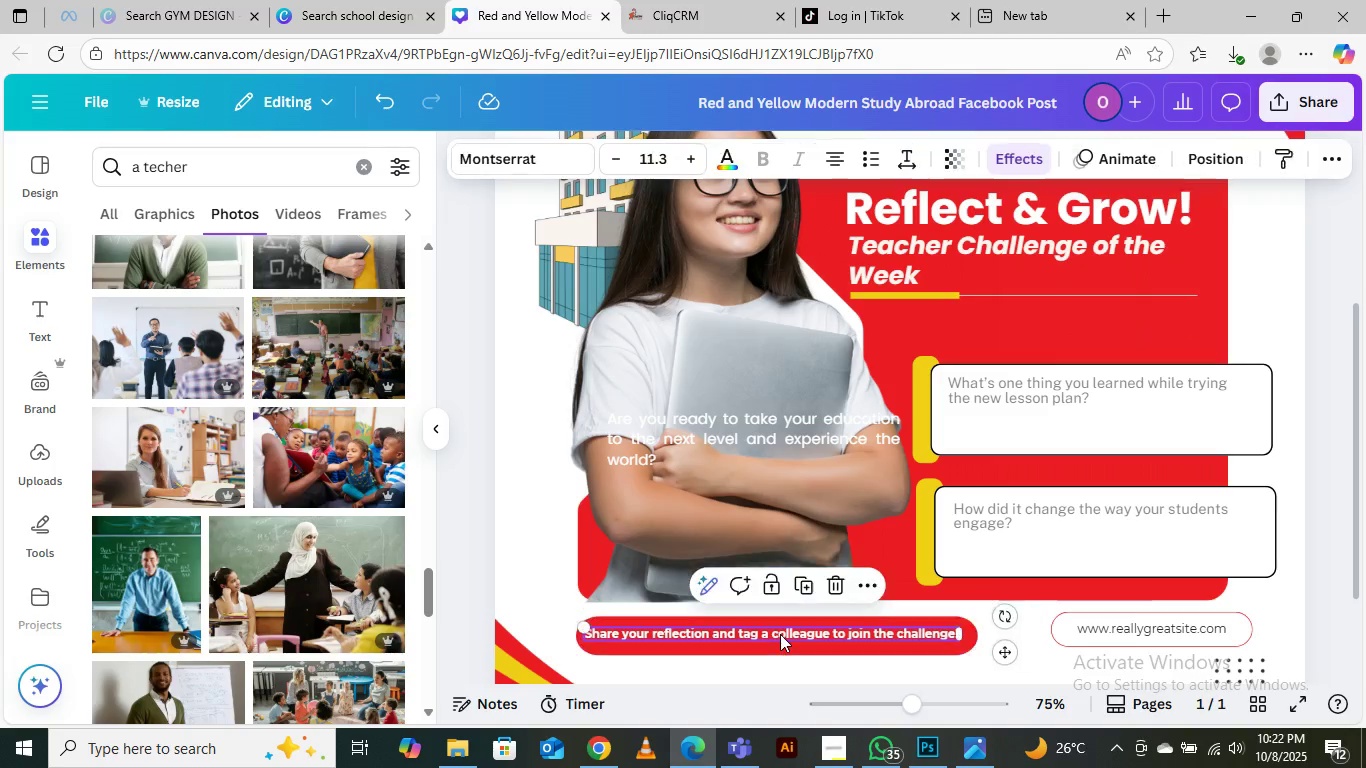 
left_click([780, 634])
 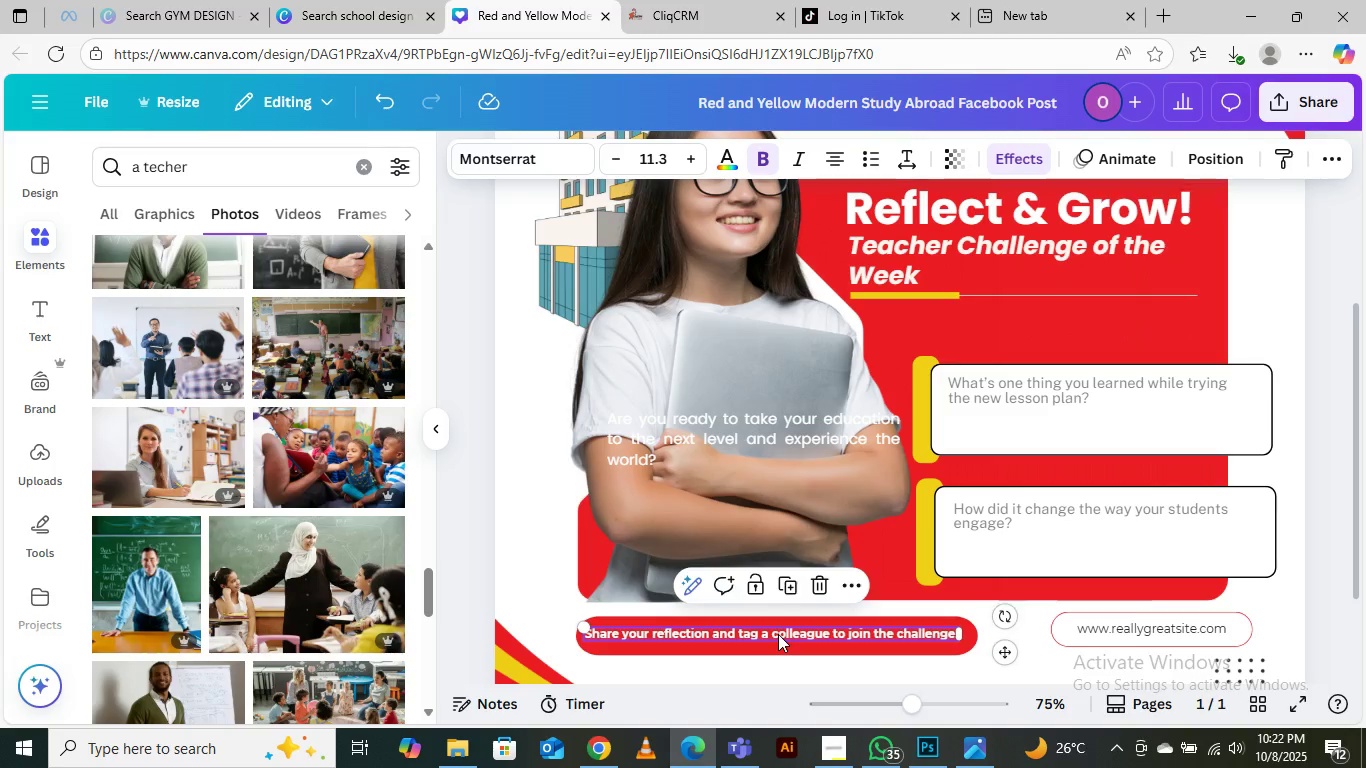 
key(ArrowRight)
 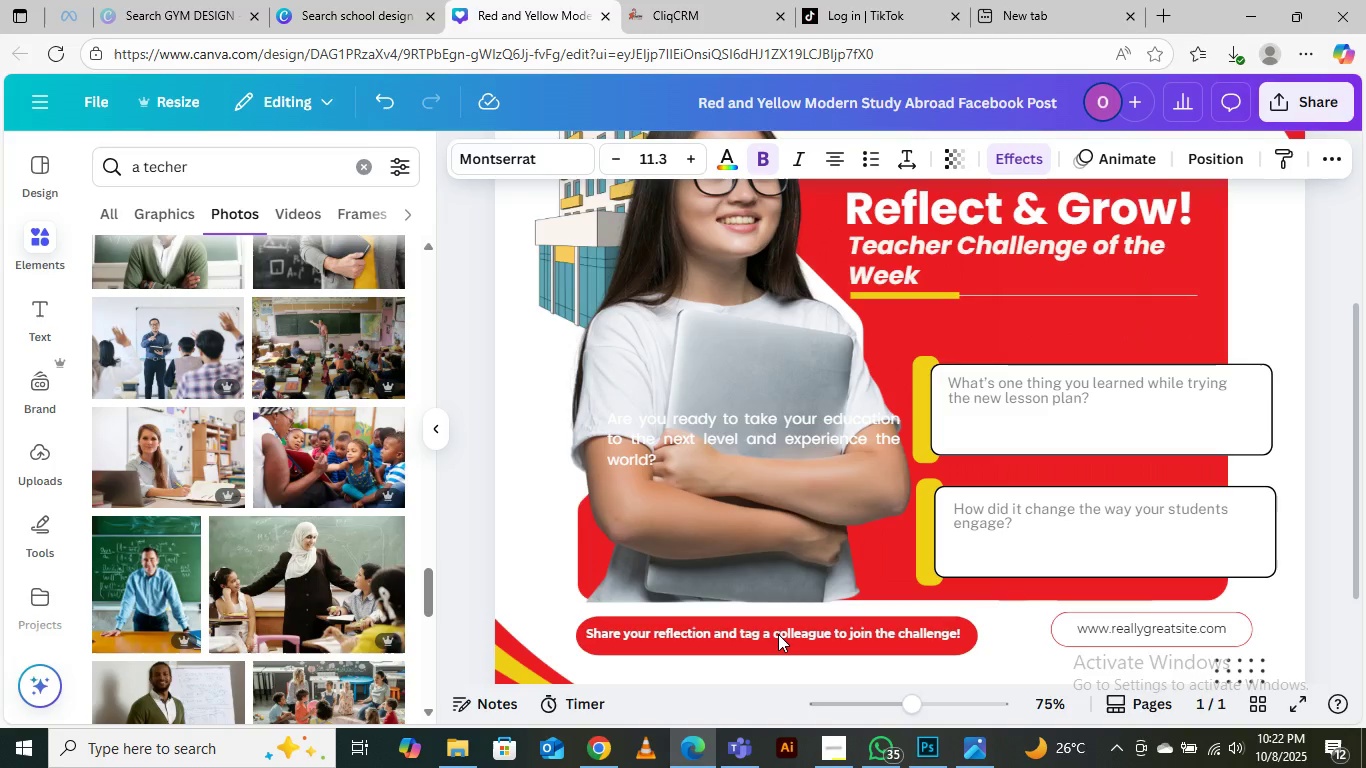 
key(ArrowRight)
 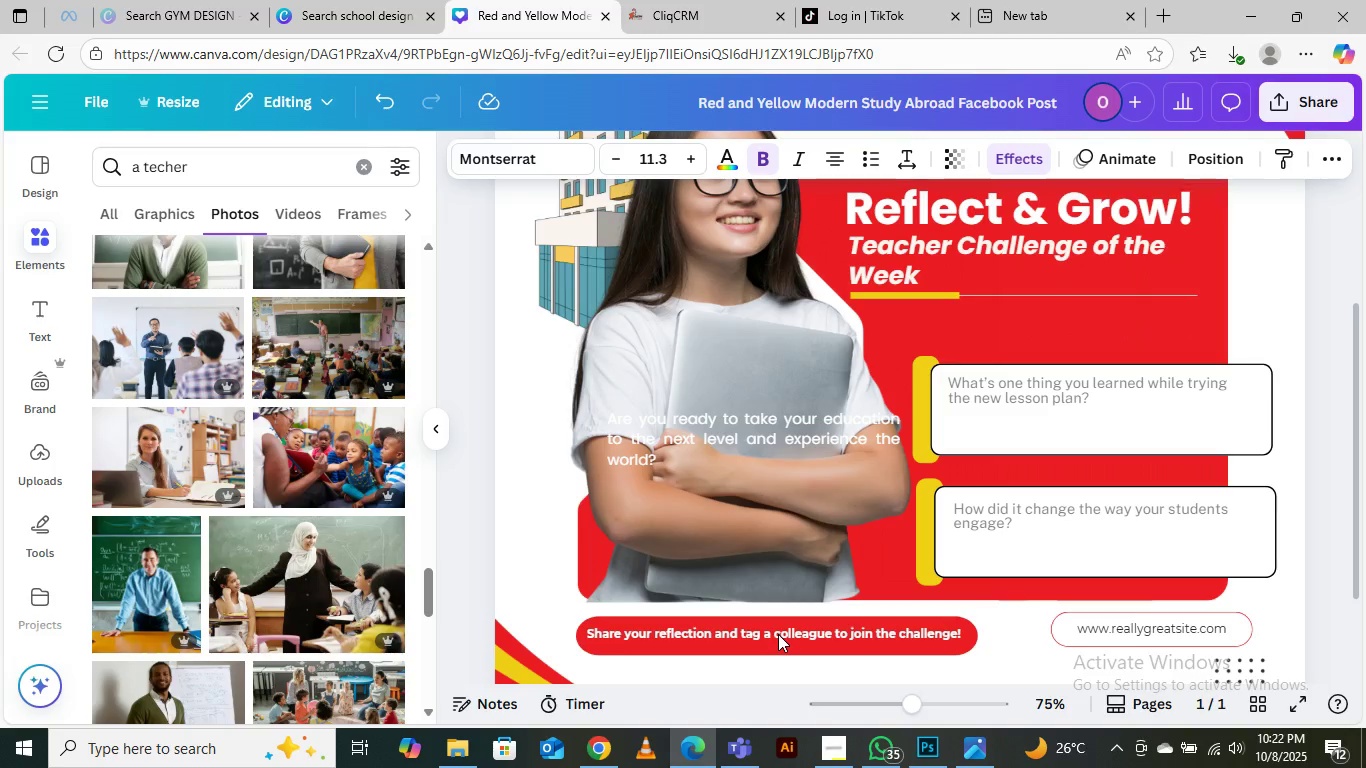 
key(ArrowRight)
 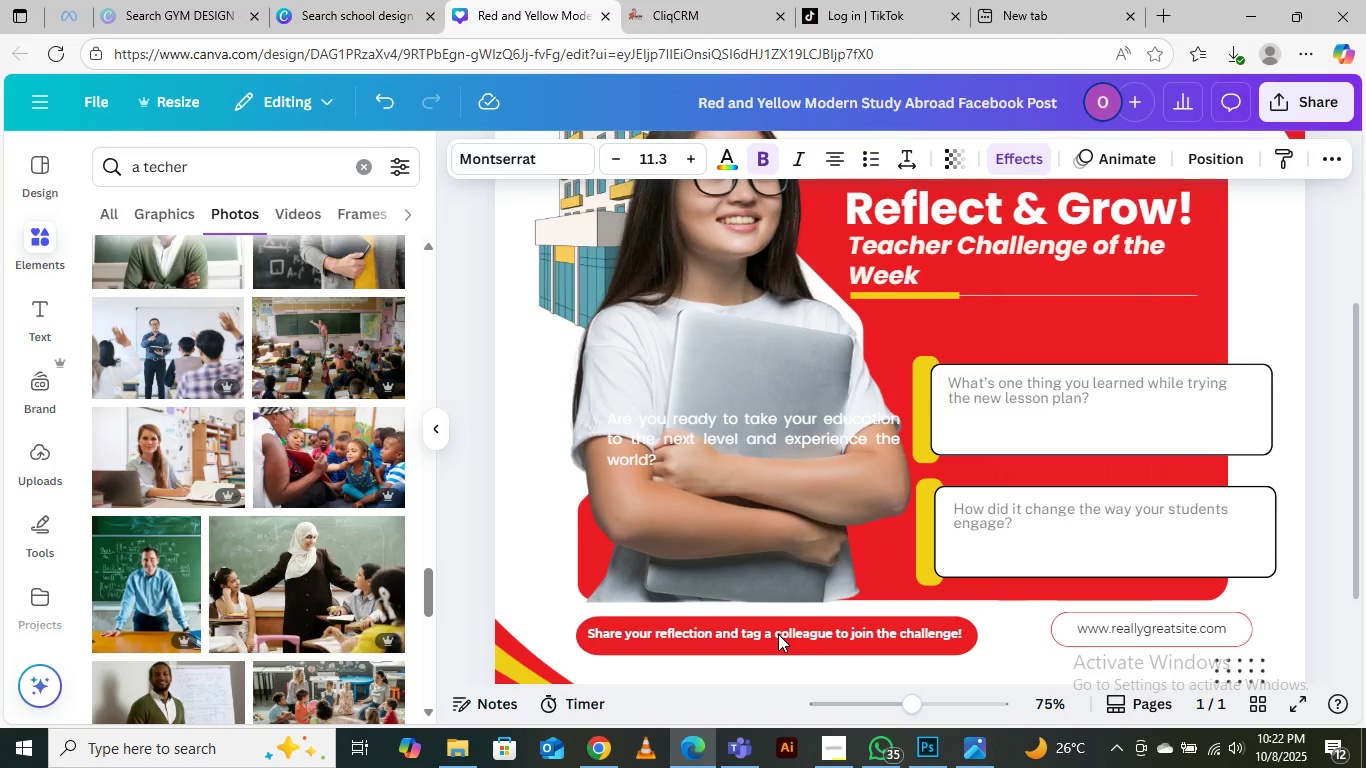 
key(ArrowRight)
 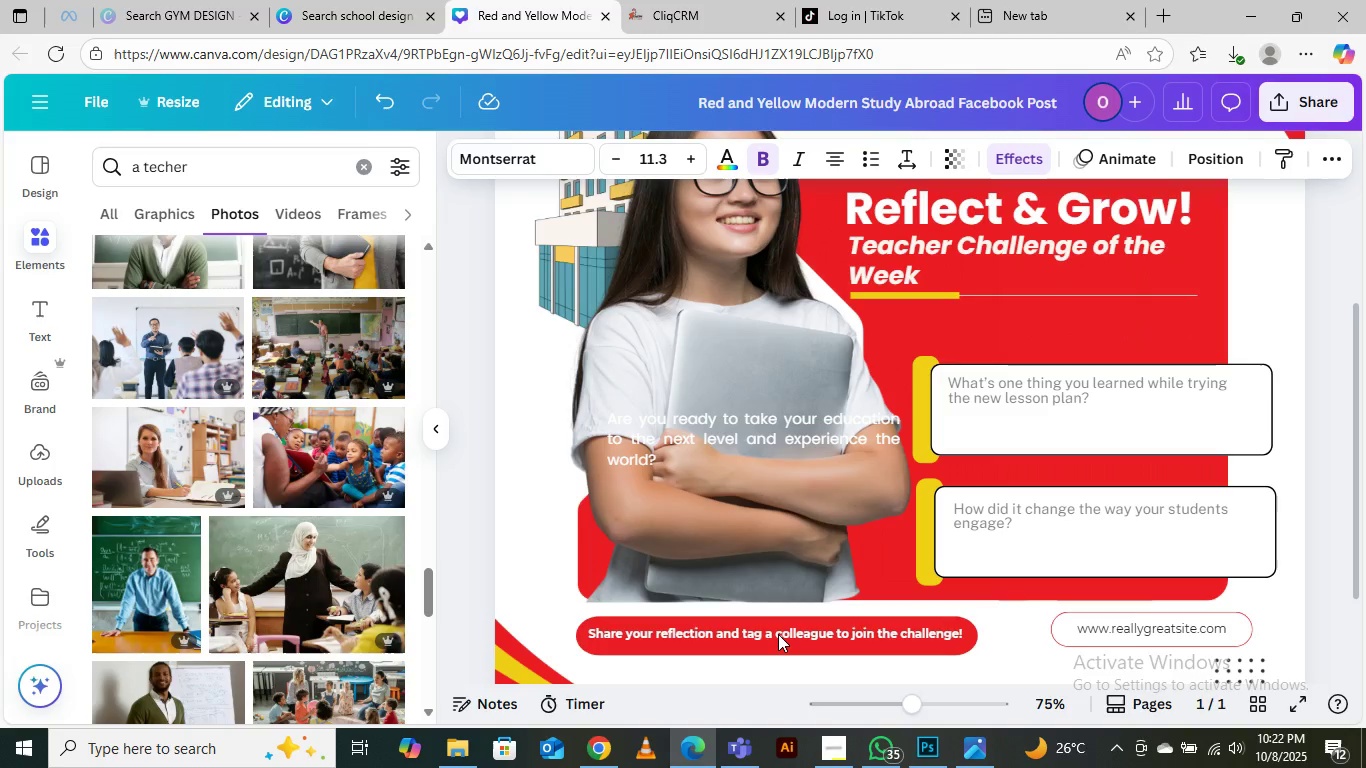 
key(ArrowRight)
 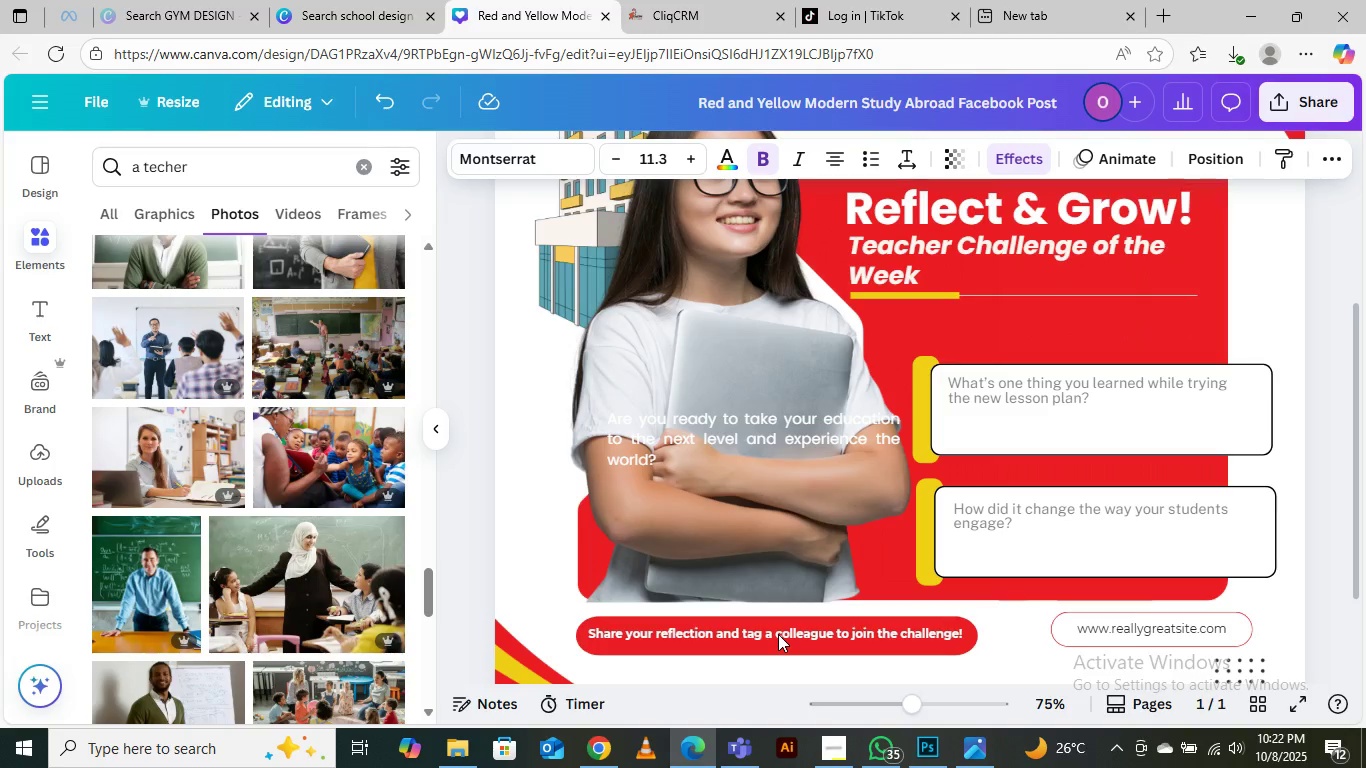 
key(ArrowRight)
 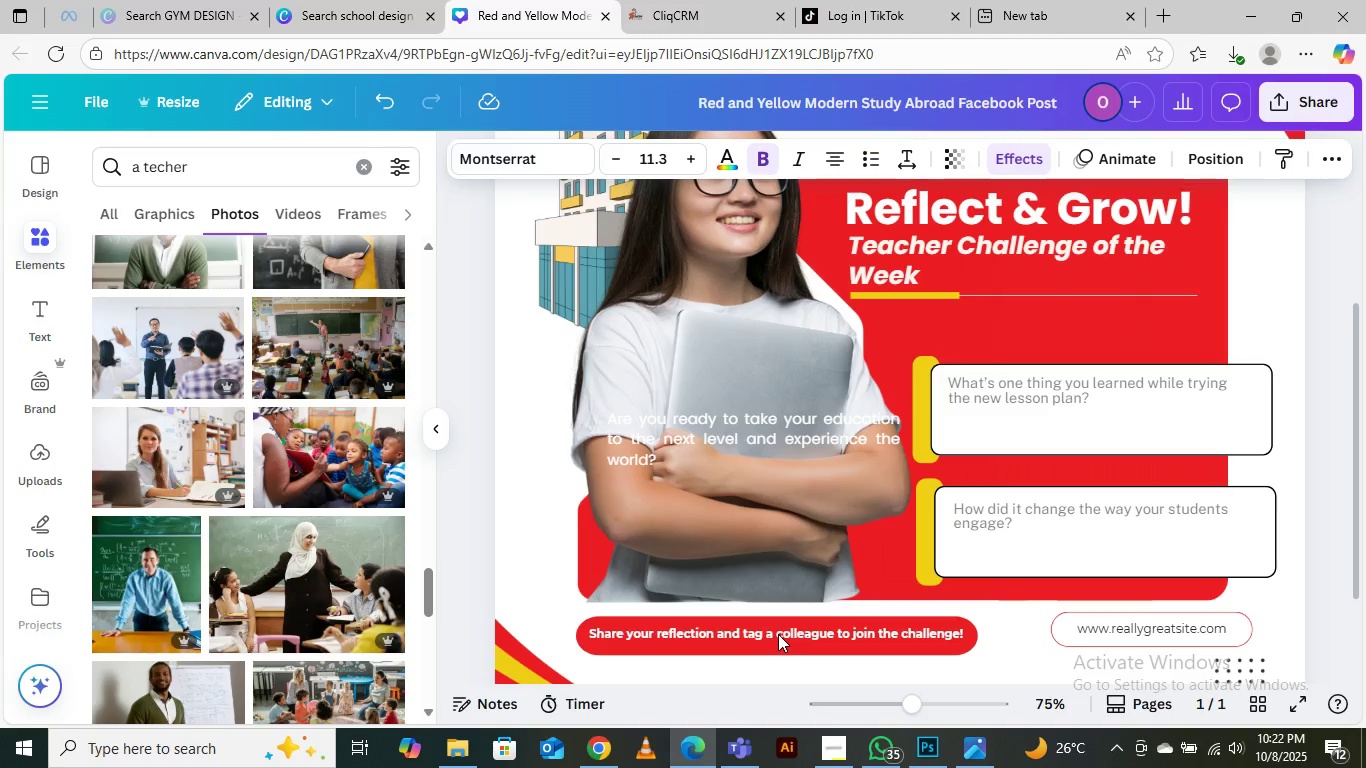 
key(ArrowRight)
 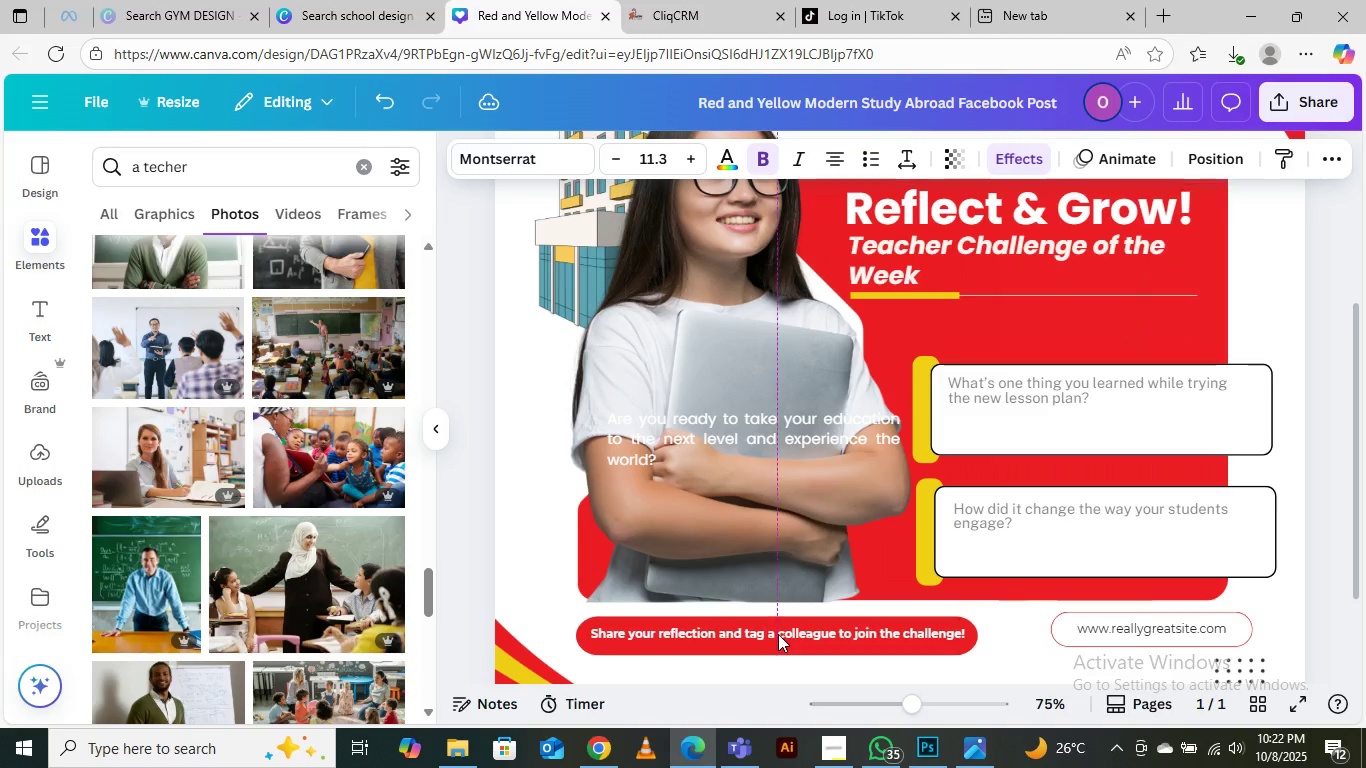 
key(ArrowRight)
 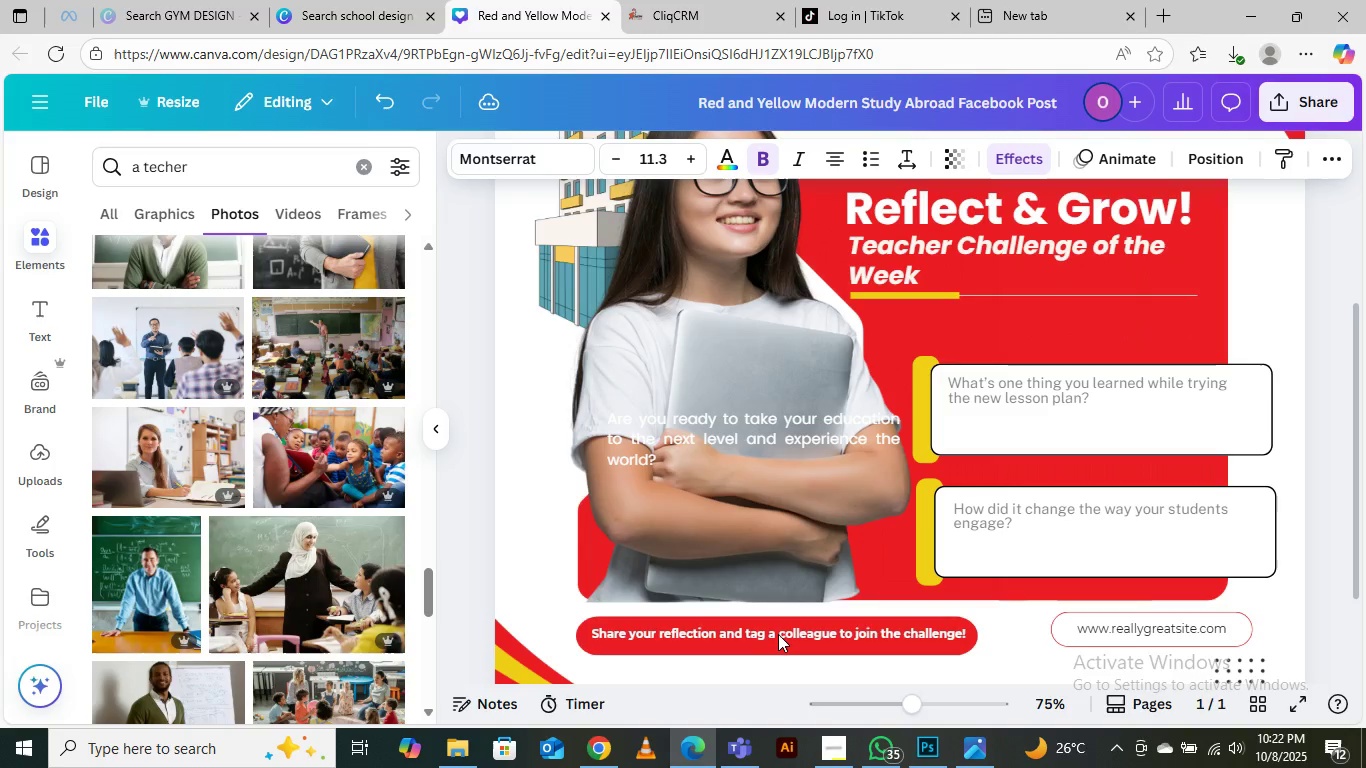 
key(ArrowRight)
 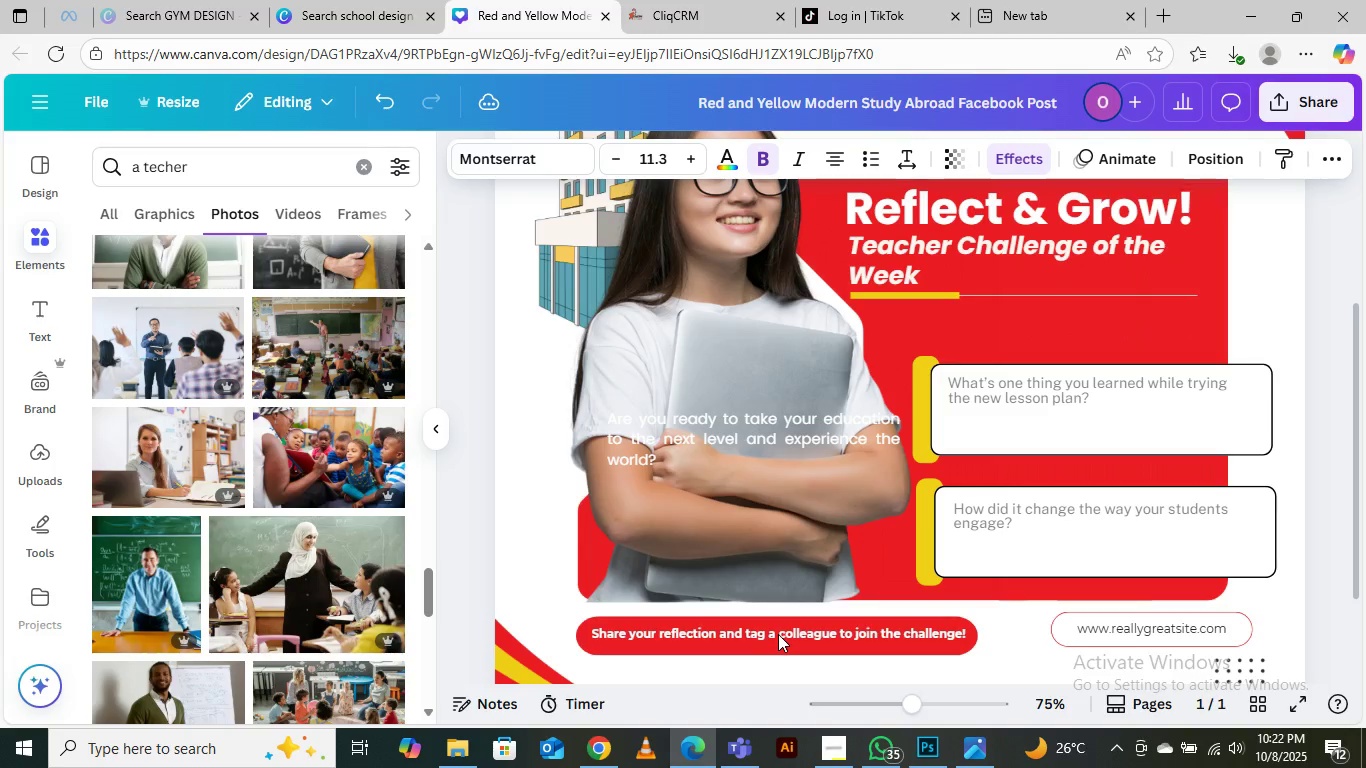 
key(ArrowRight)
 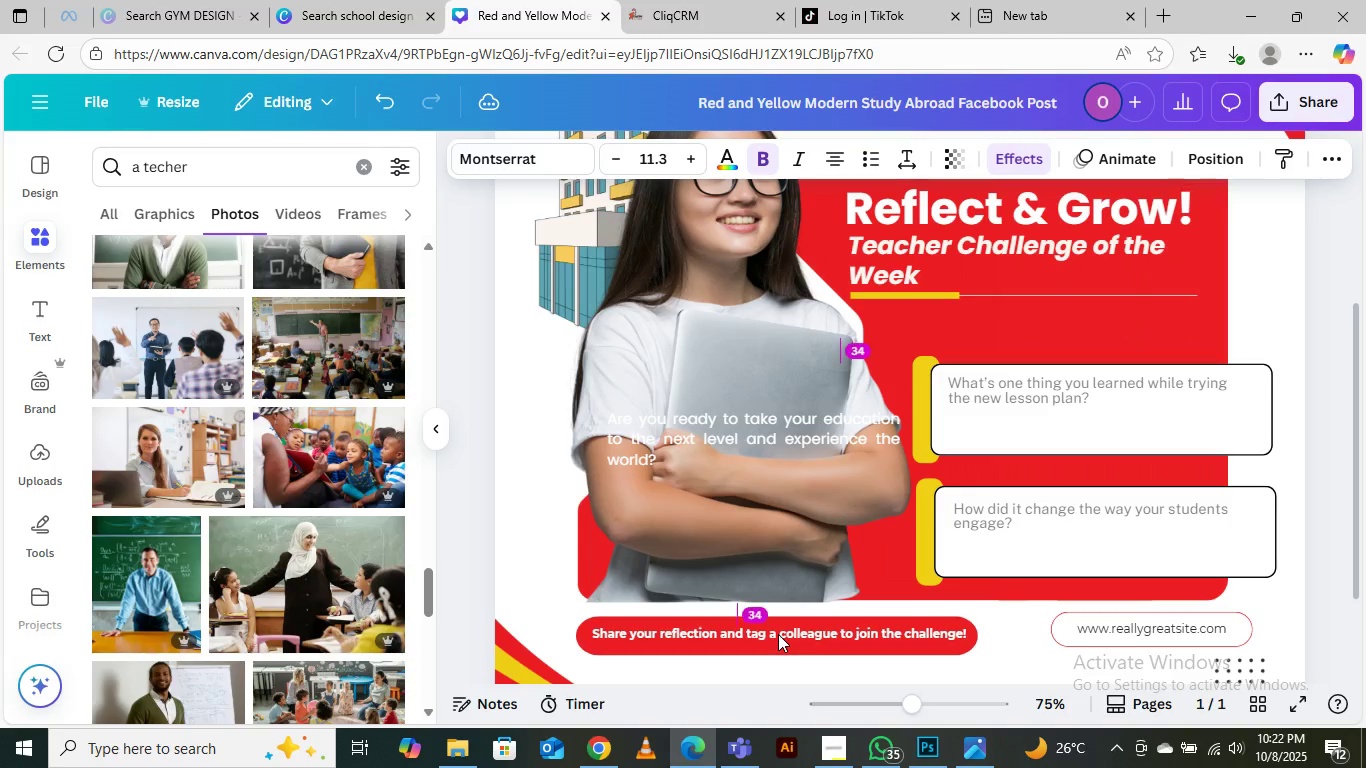 
key(ArrowDown)
 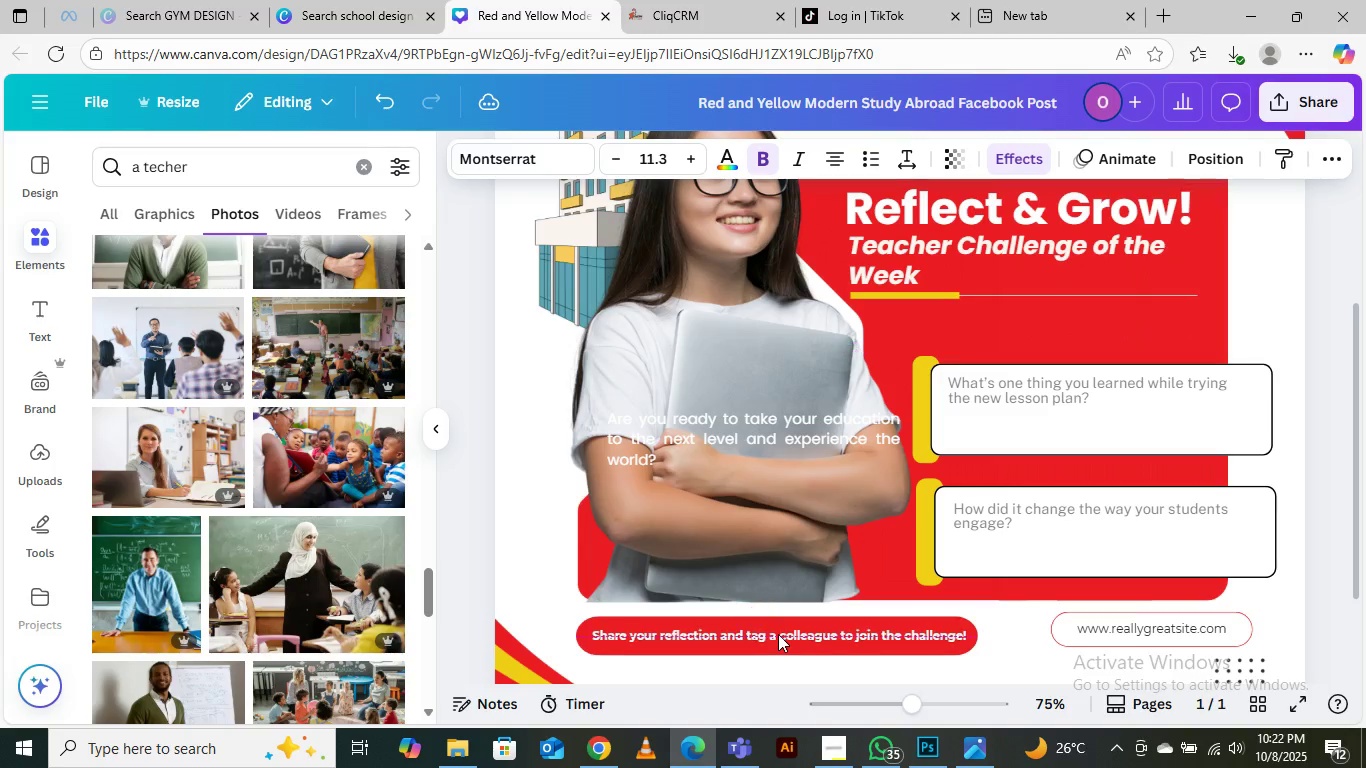 
key(ArrowDown)
 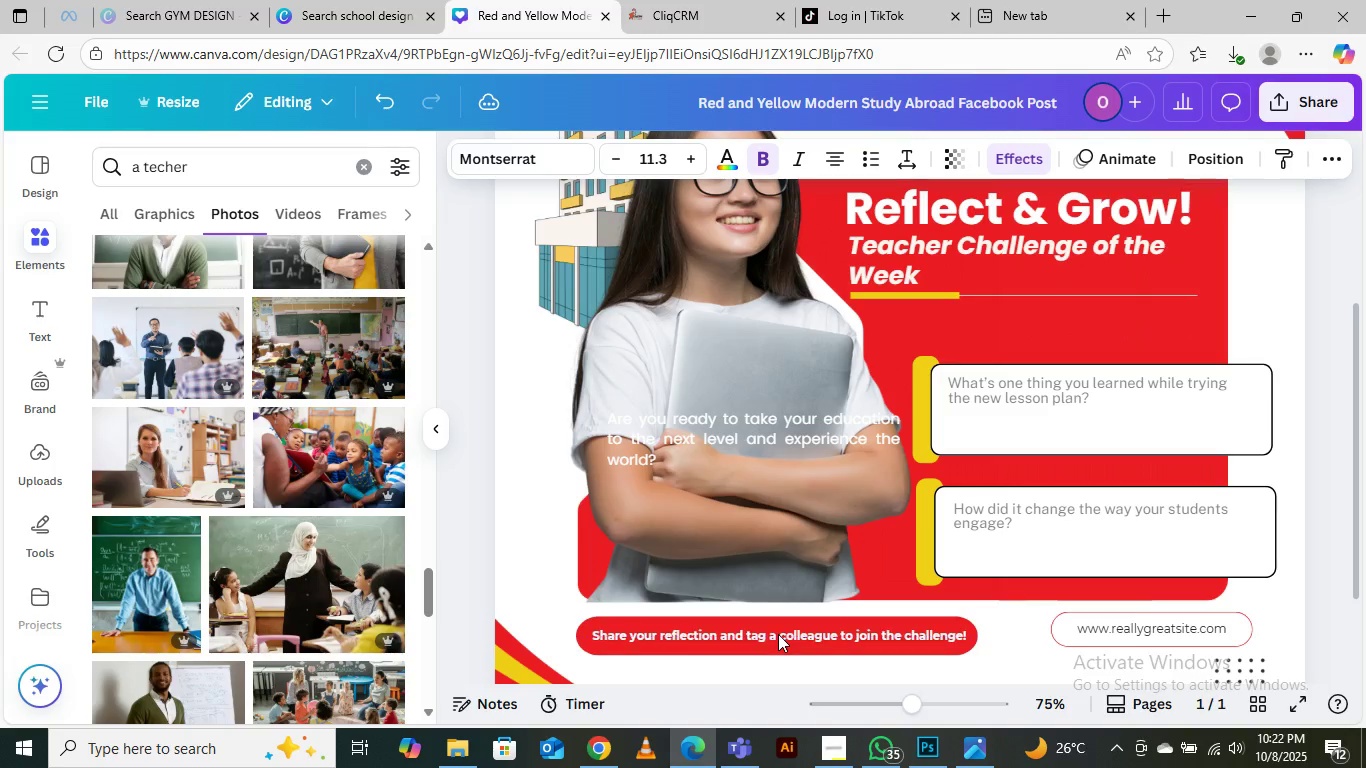 
key(ArrowDown)
 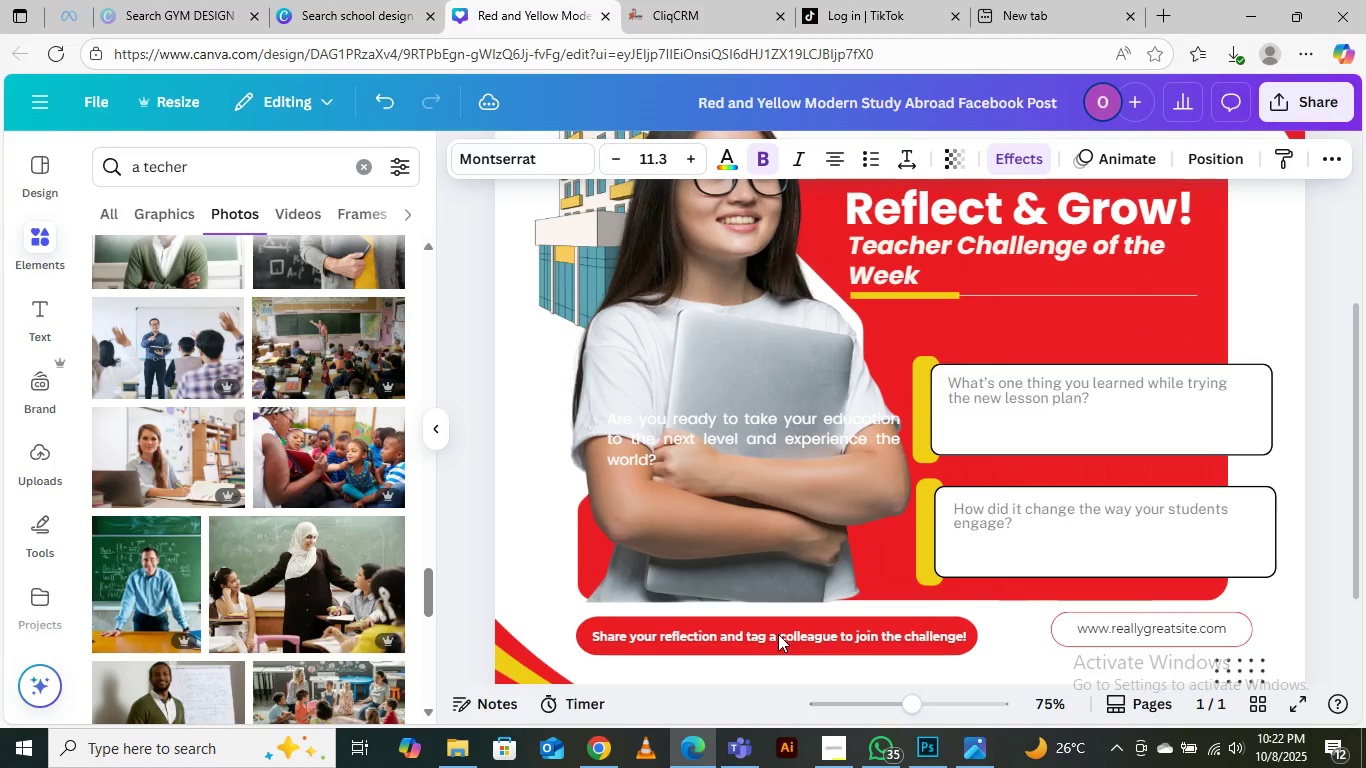 
key(ArrowDown)
 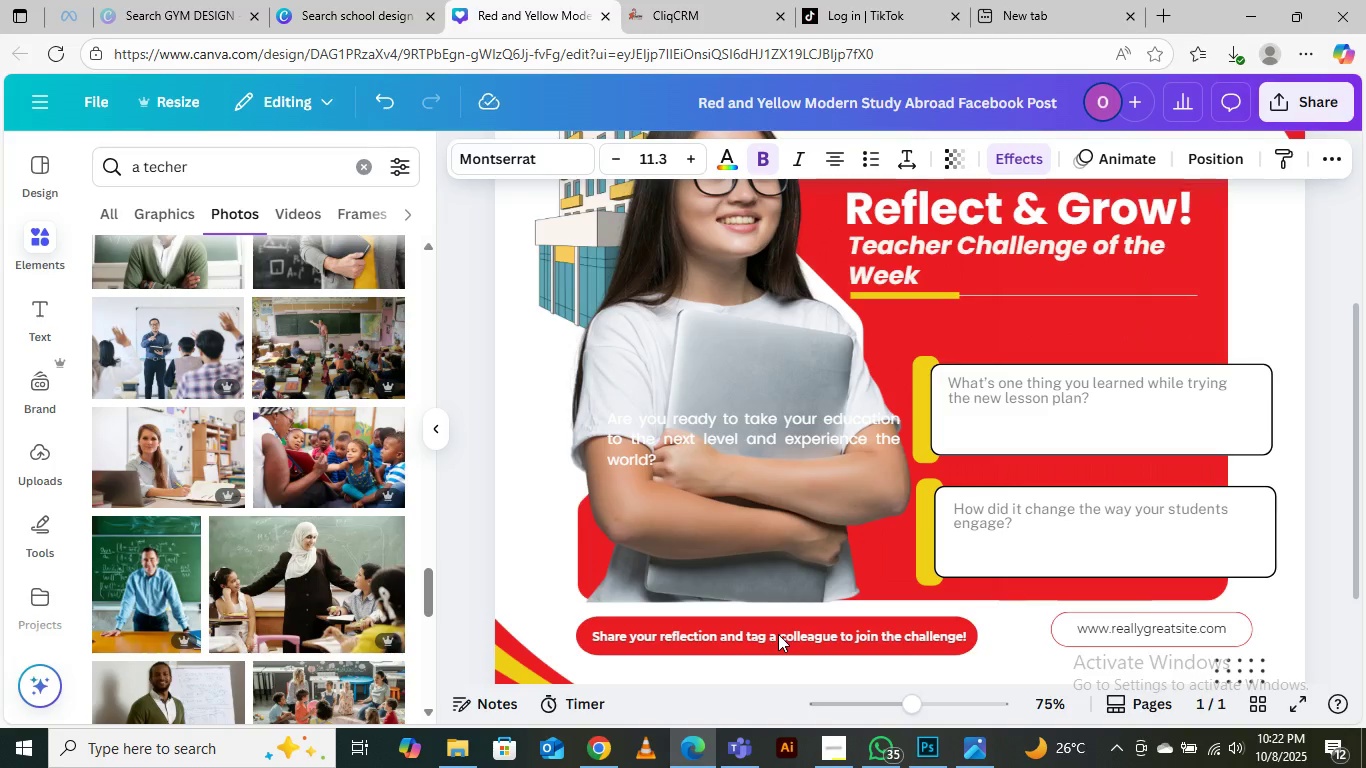 
key(ArrowUp)
 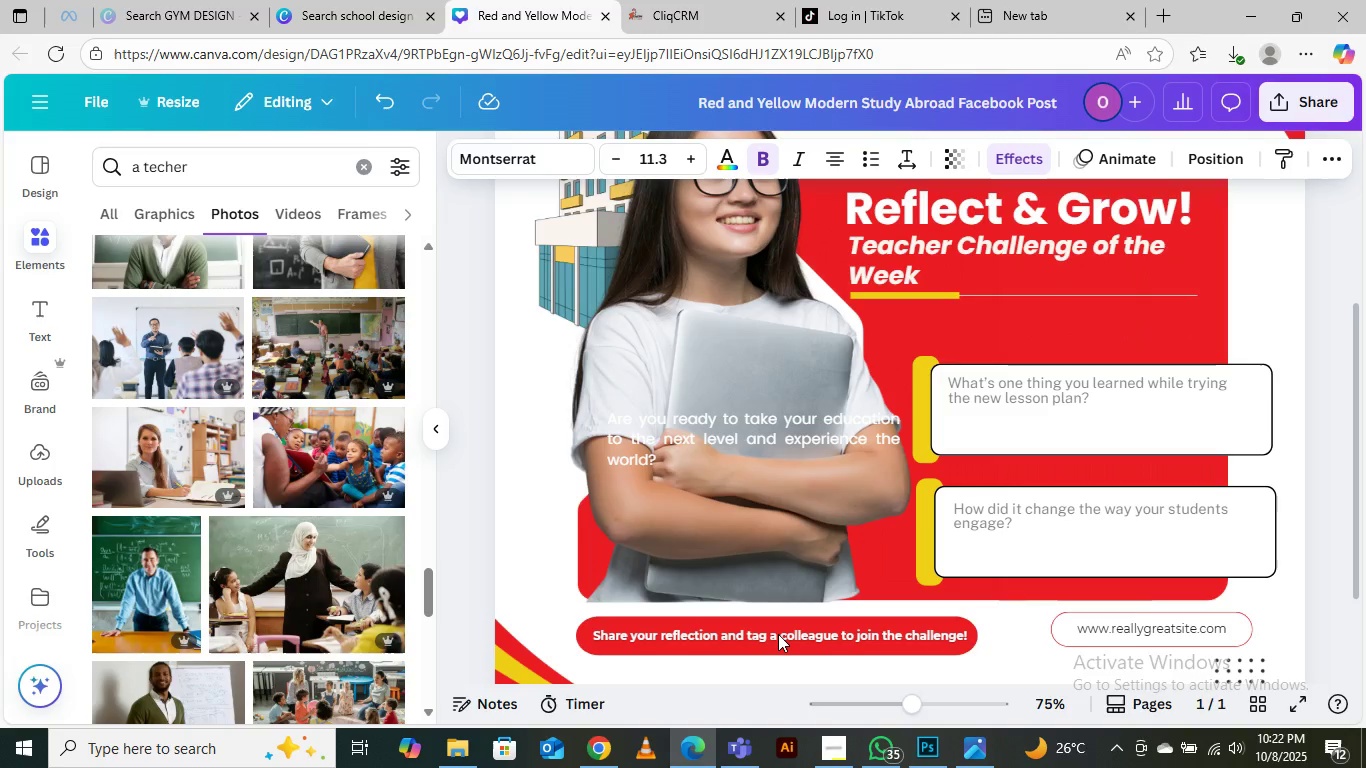 
key(ArrowRight)
 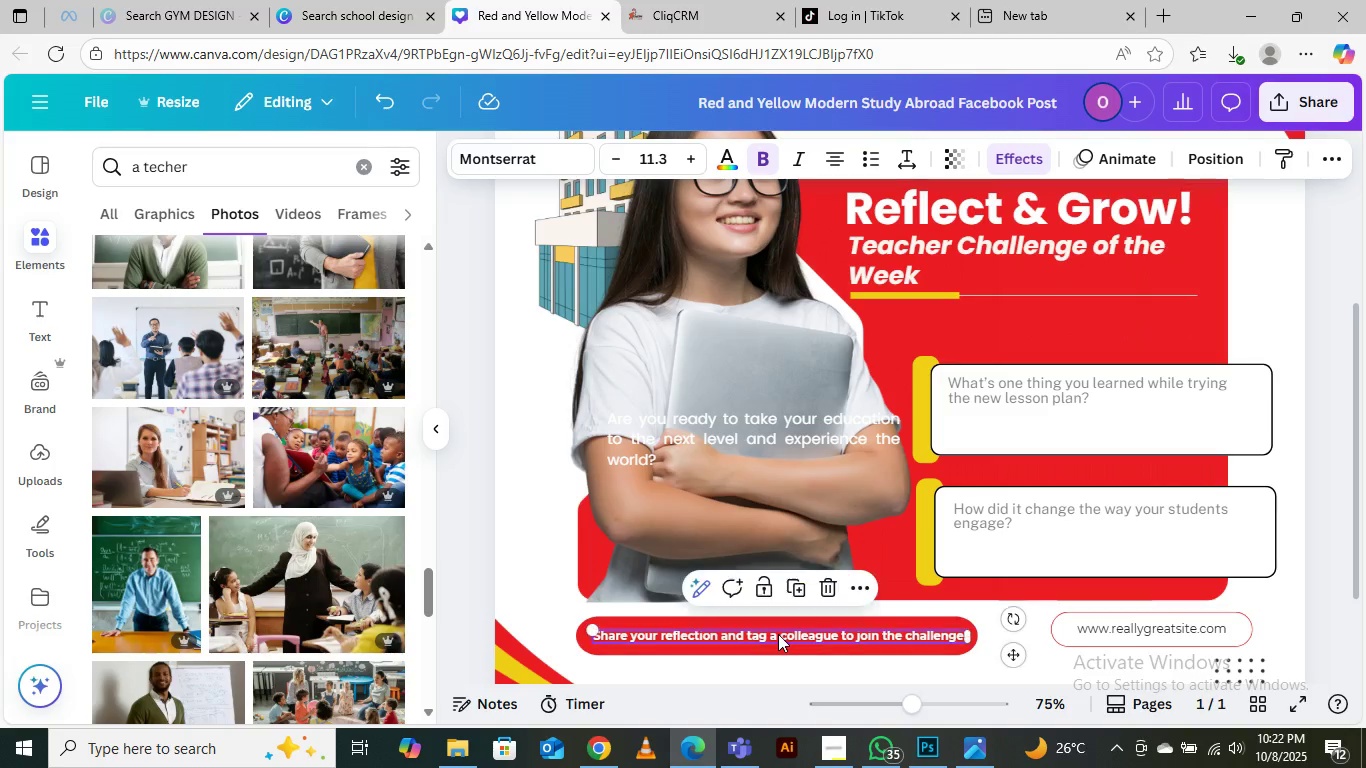 
key(ArrowLeft)
 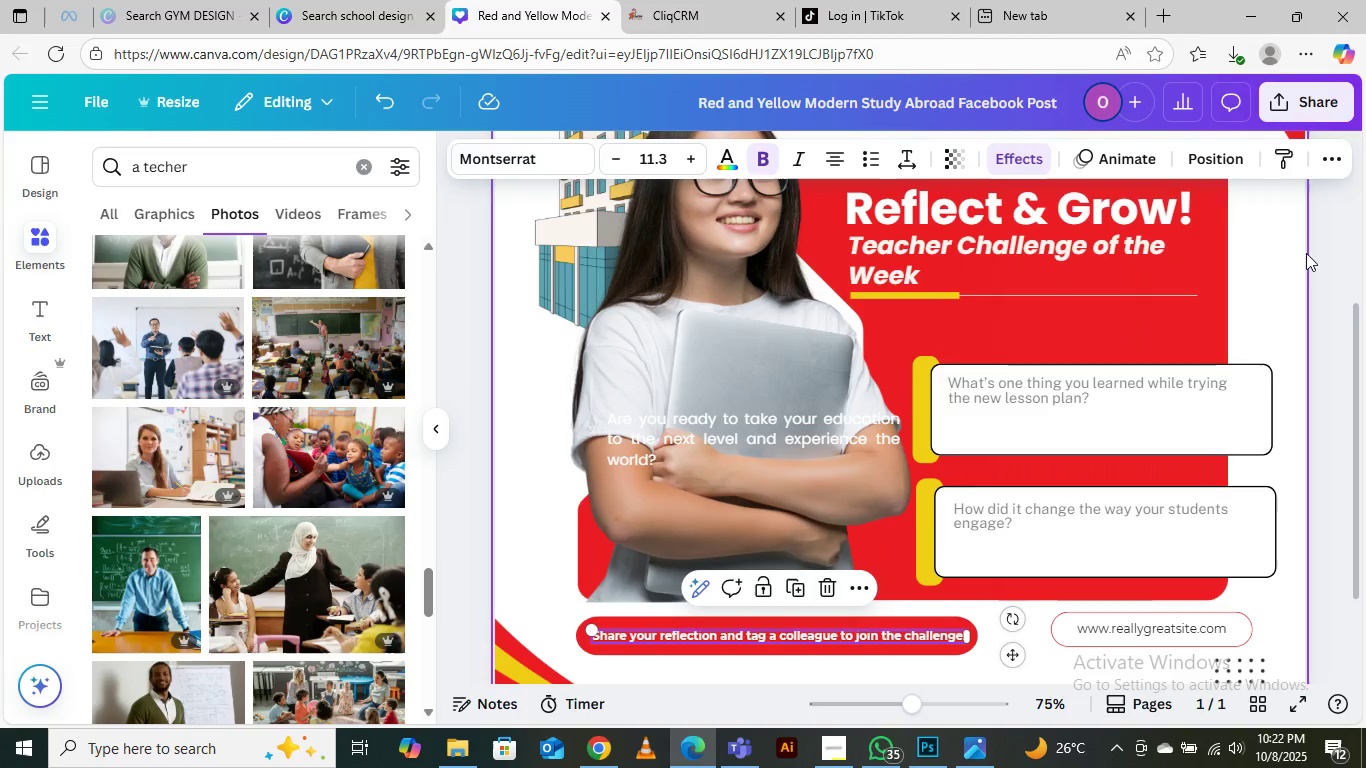 
left_click([1327, 238])
 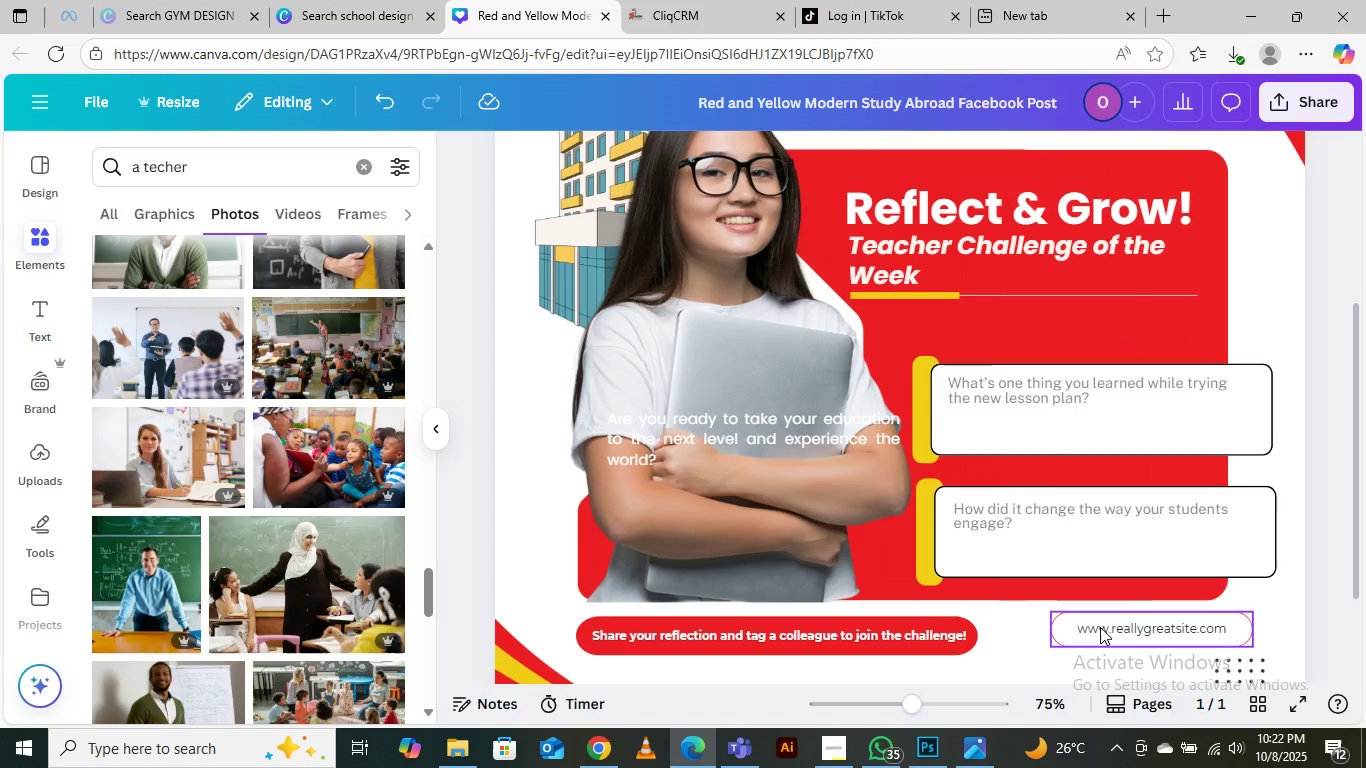 
left_click([1100, 627])
 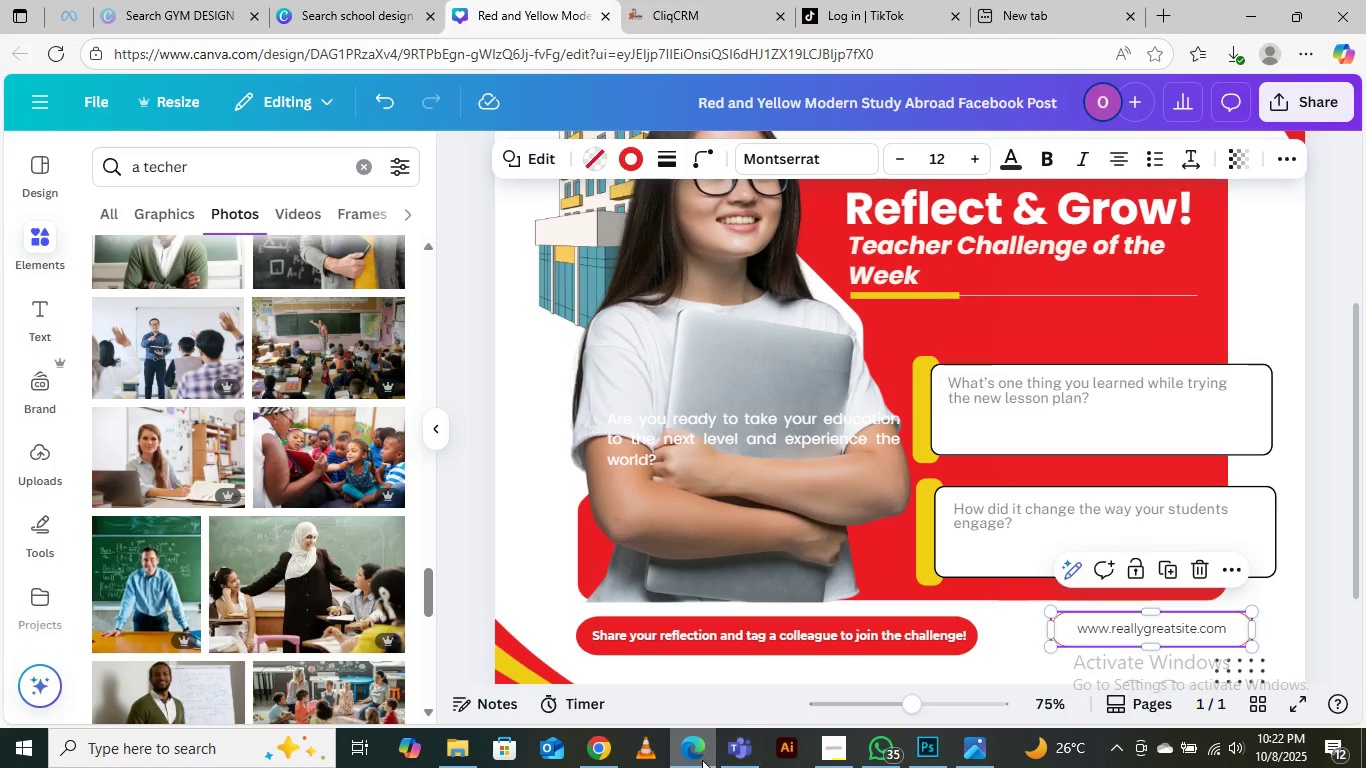 
mouse_move([608, 720])
 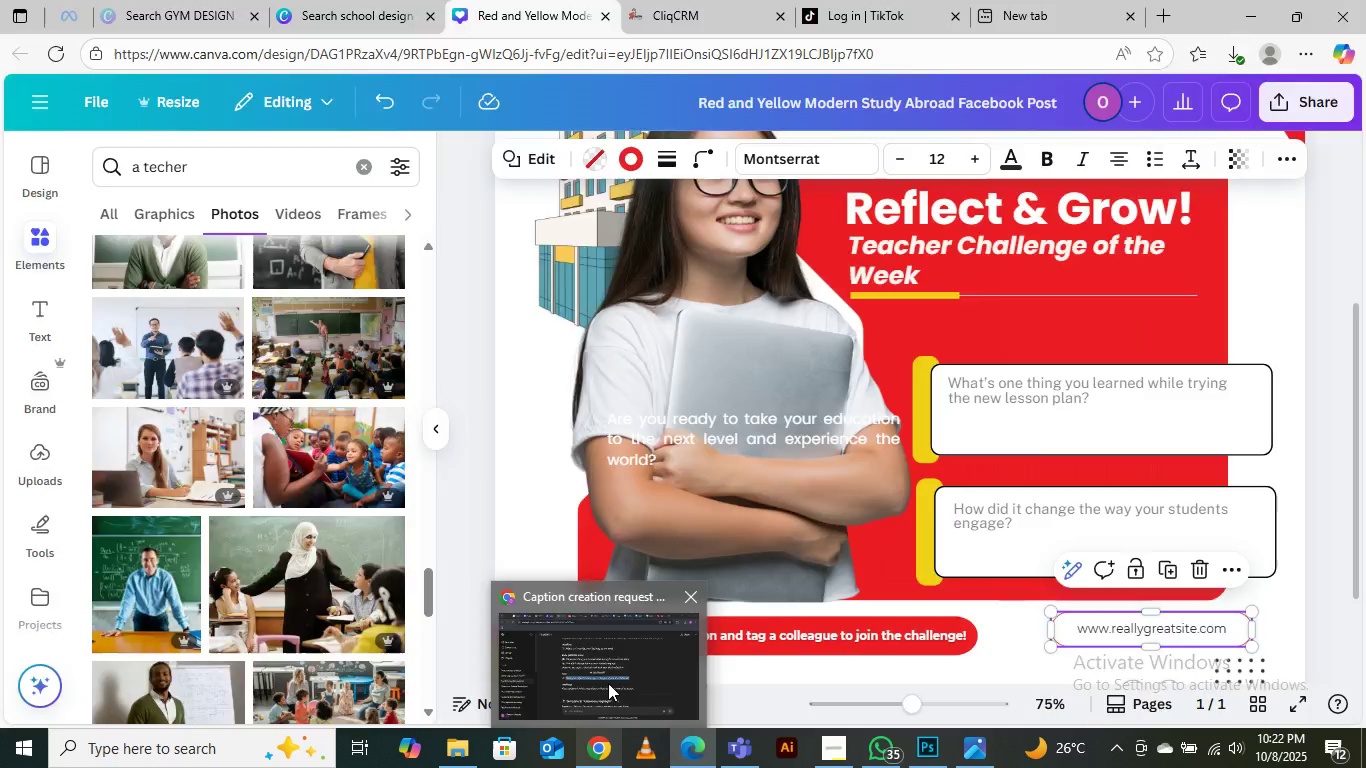 
left_click([608, 683])
 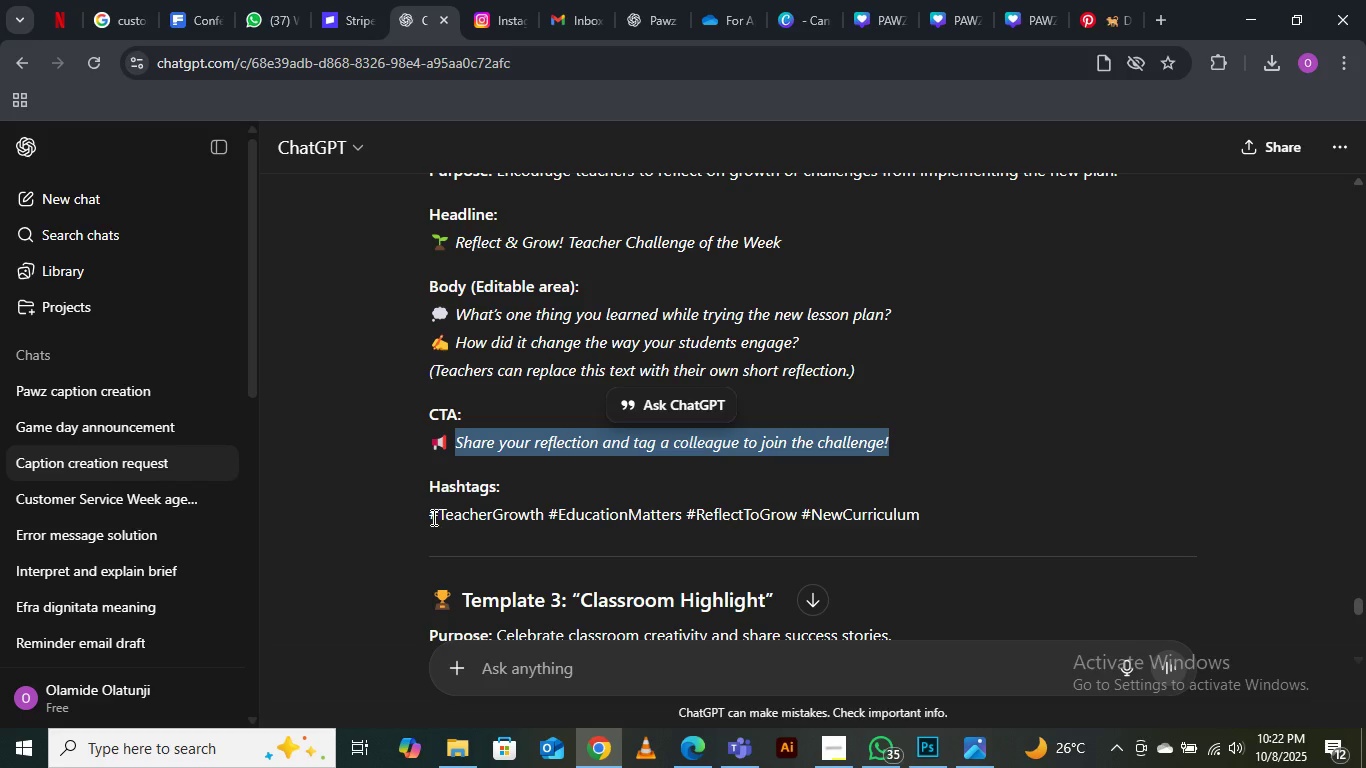 
left_click_drag(start_coordinate=[431, 517], to_coordinate=[921, 517])
 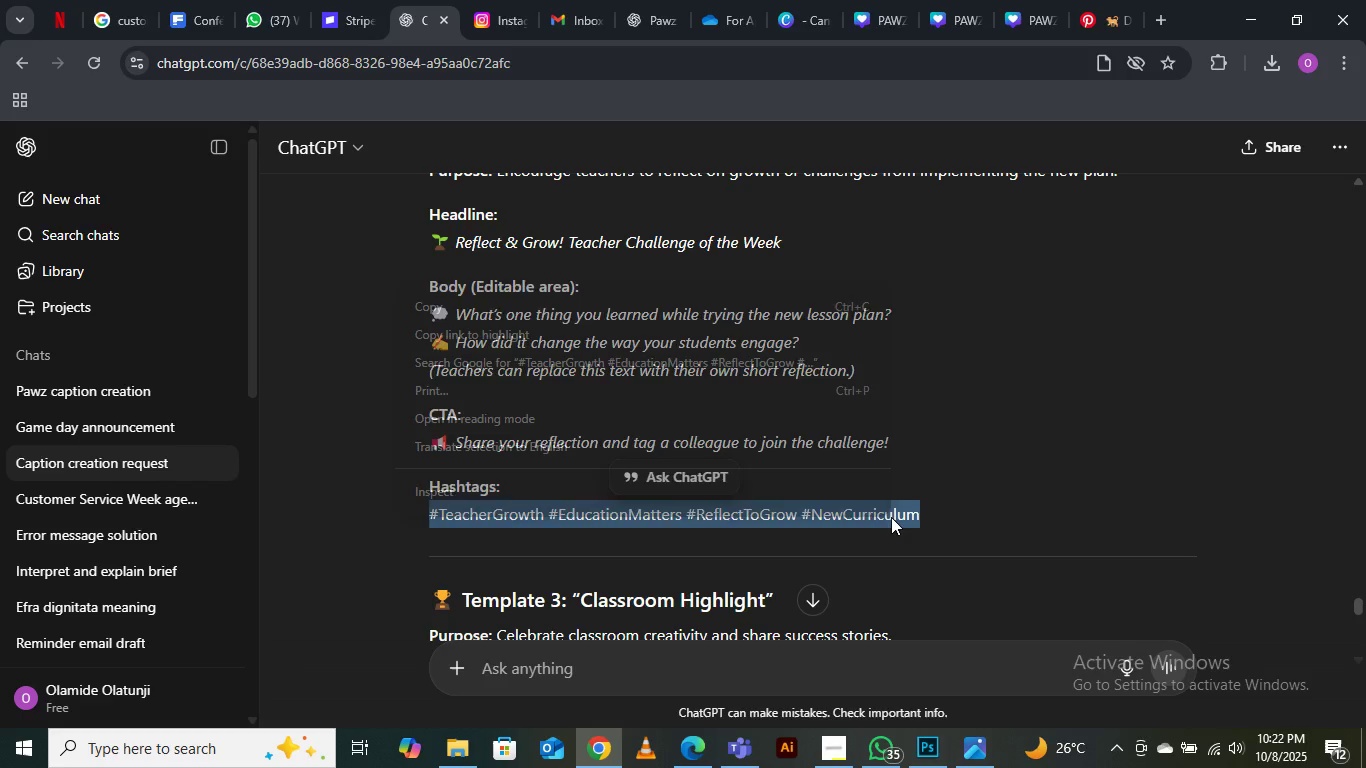 
right_click([891, 517])
 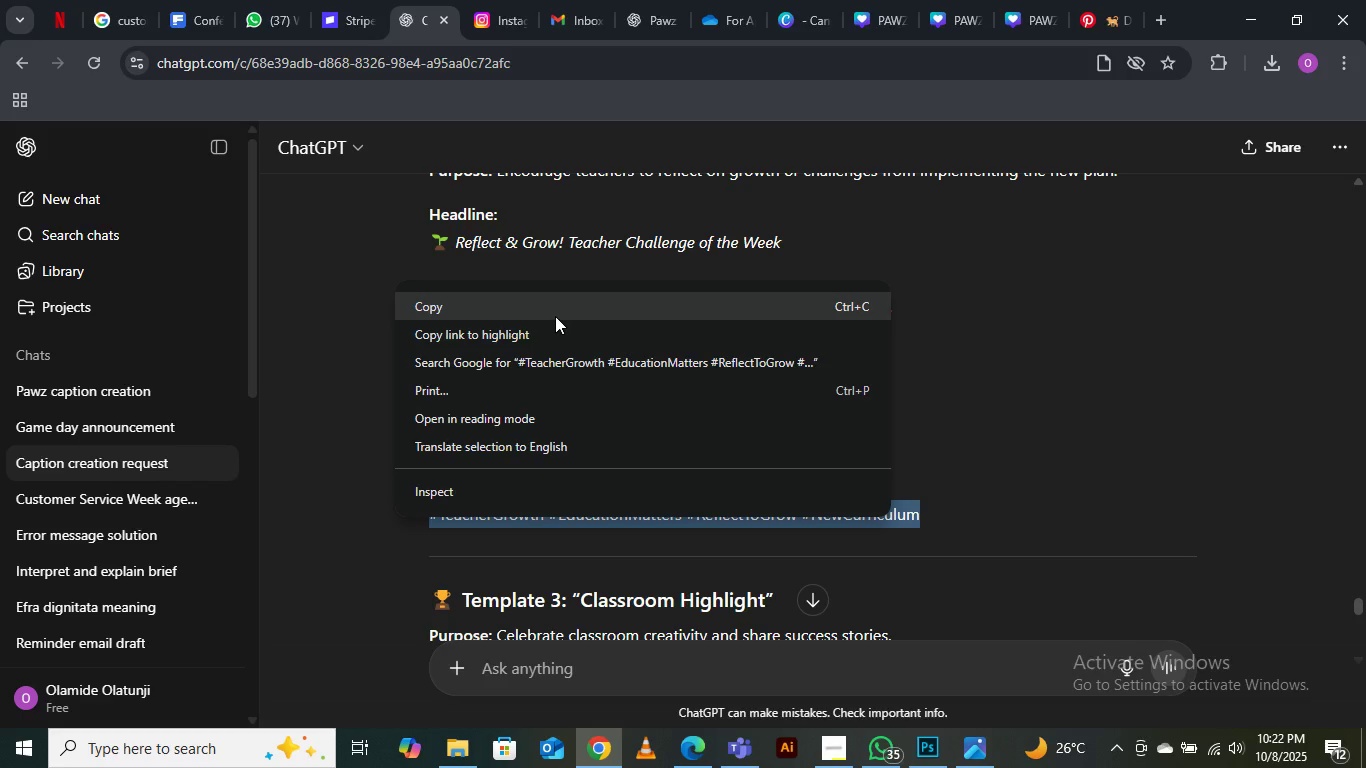 
left_click([554, 316])
 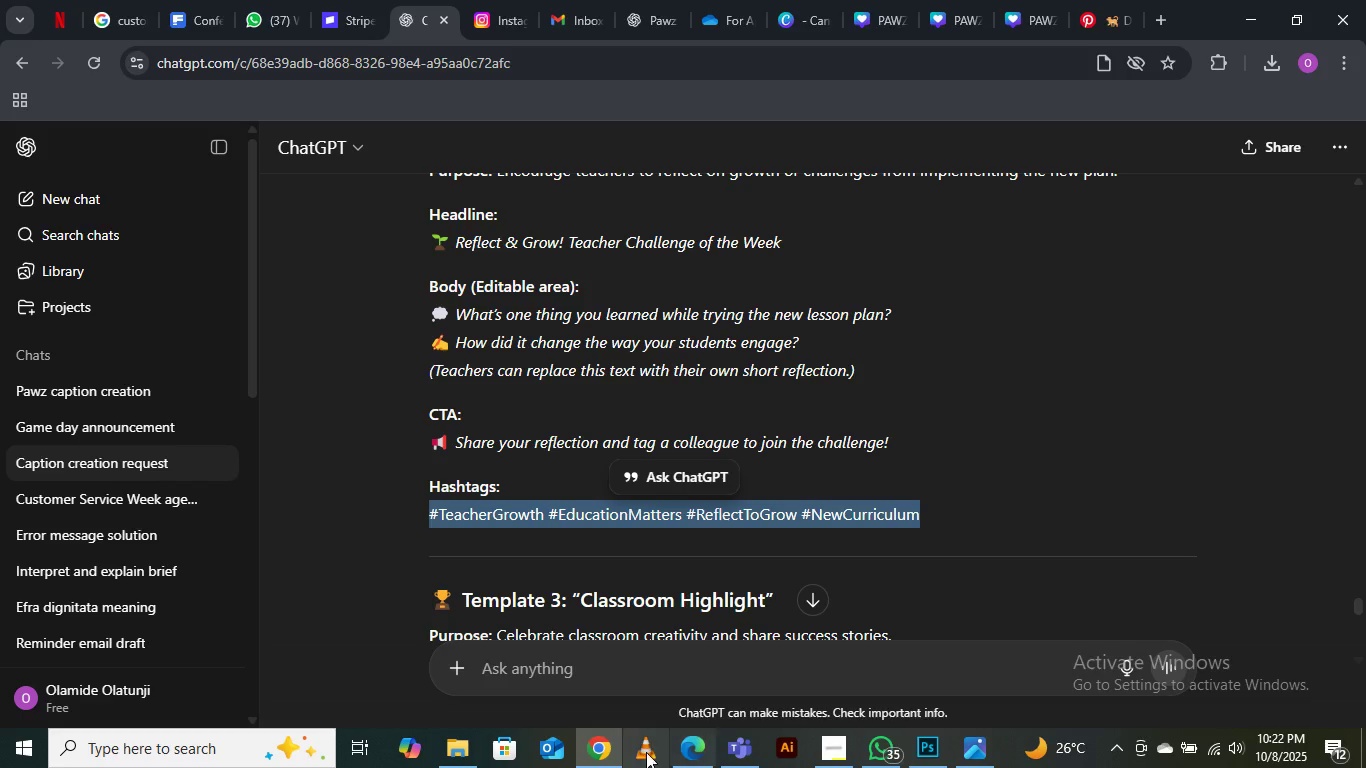 
mouse_move([689, 714])
 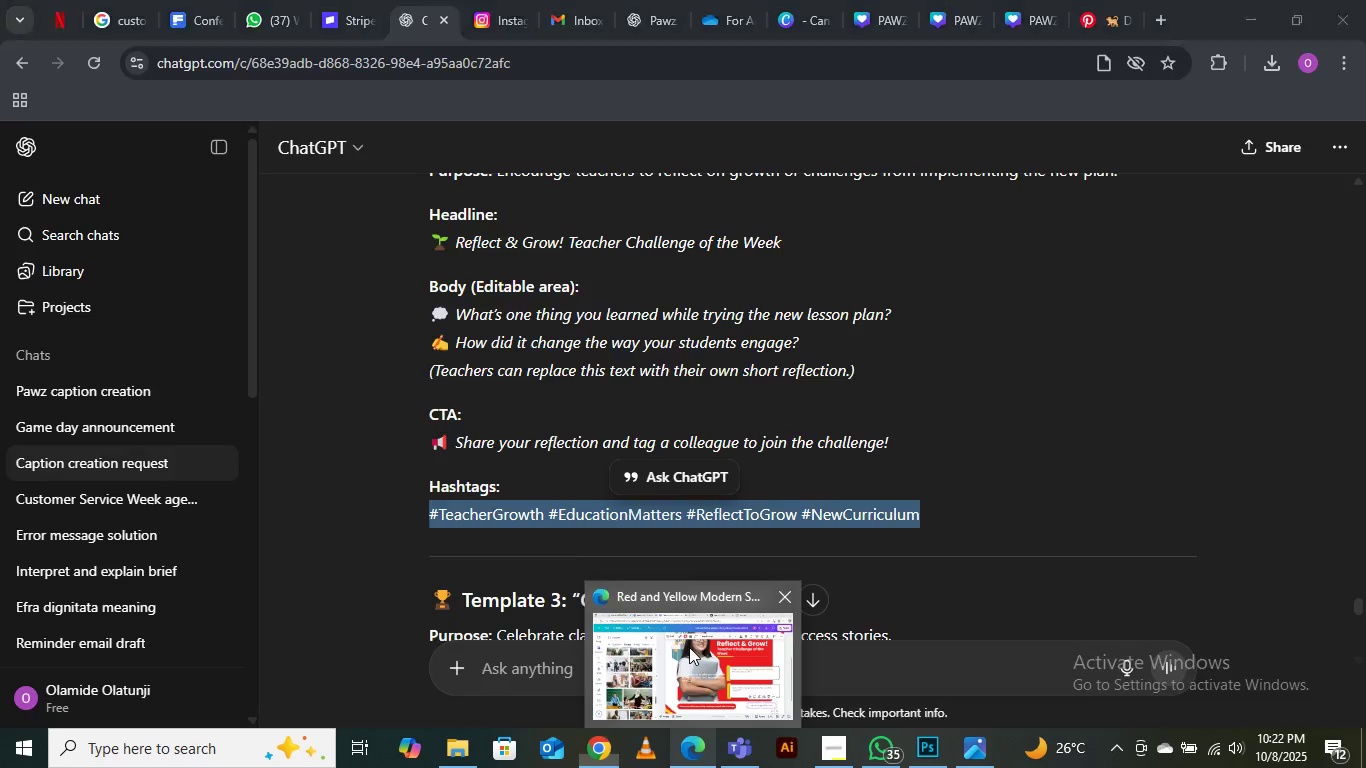 
left_click([689, 647])
 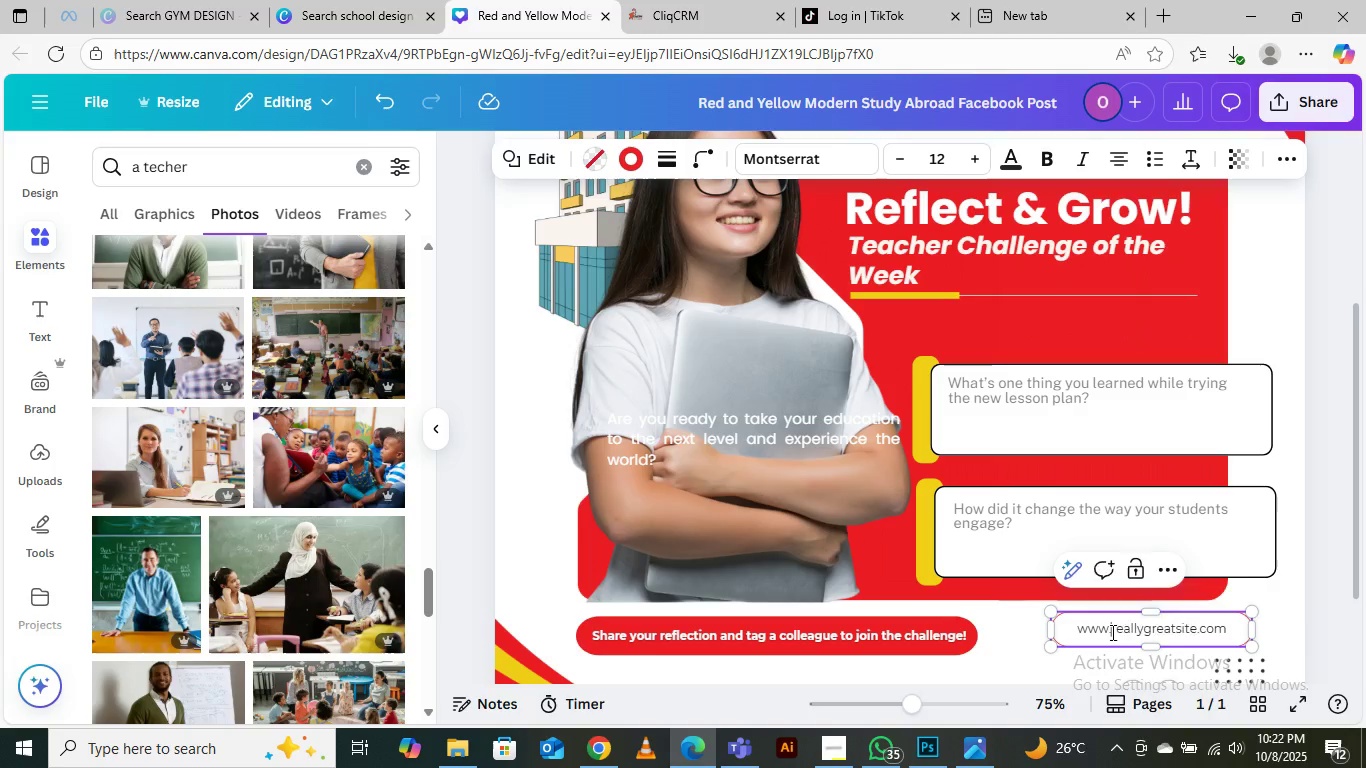 
double_click([1111, 632])
 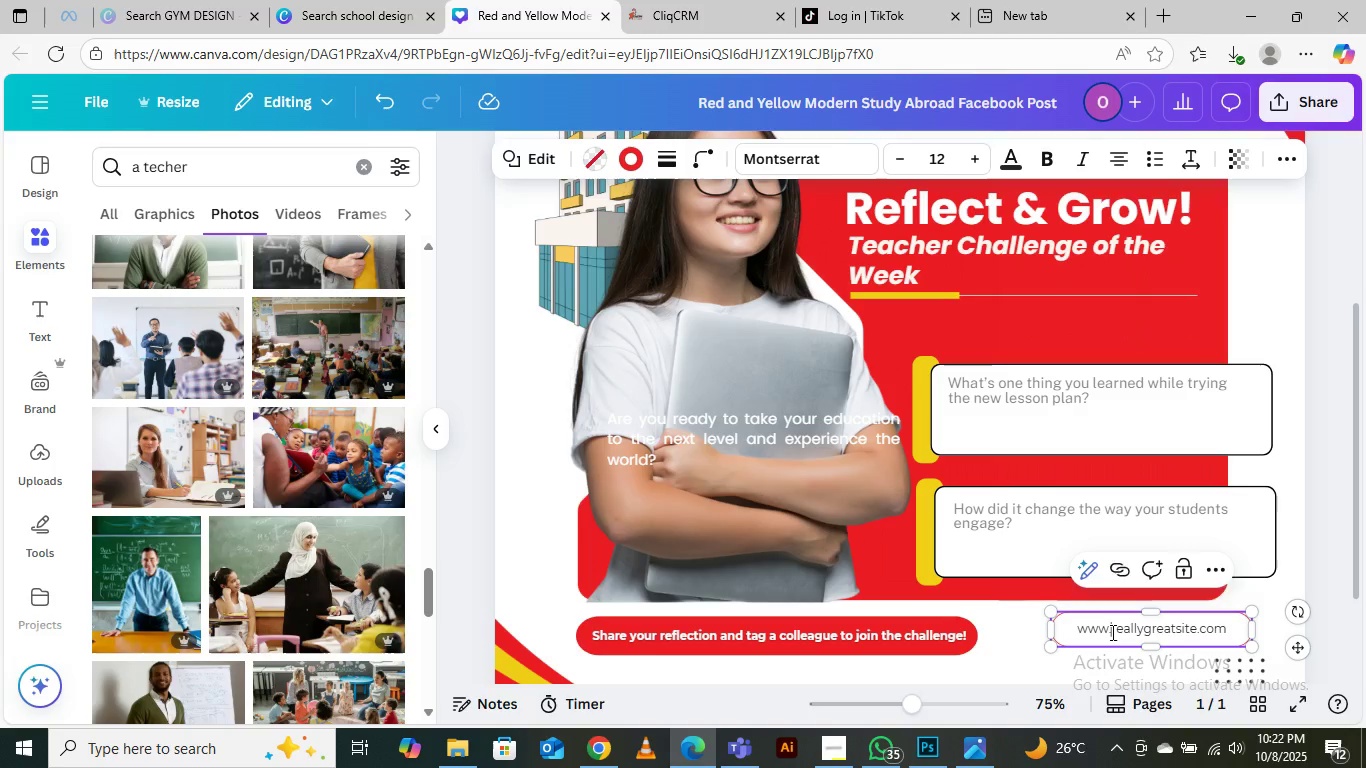 
left_click([1111, 632])
 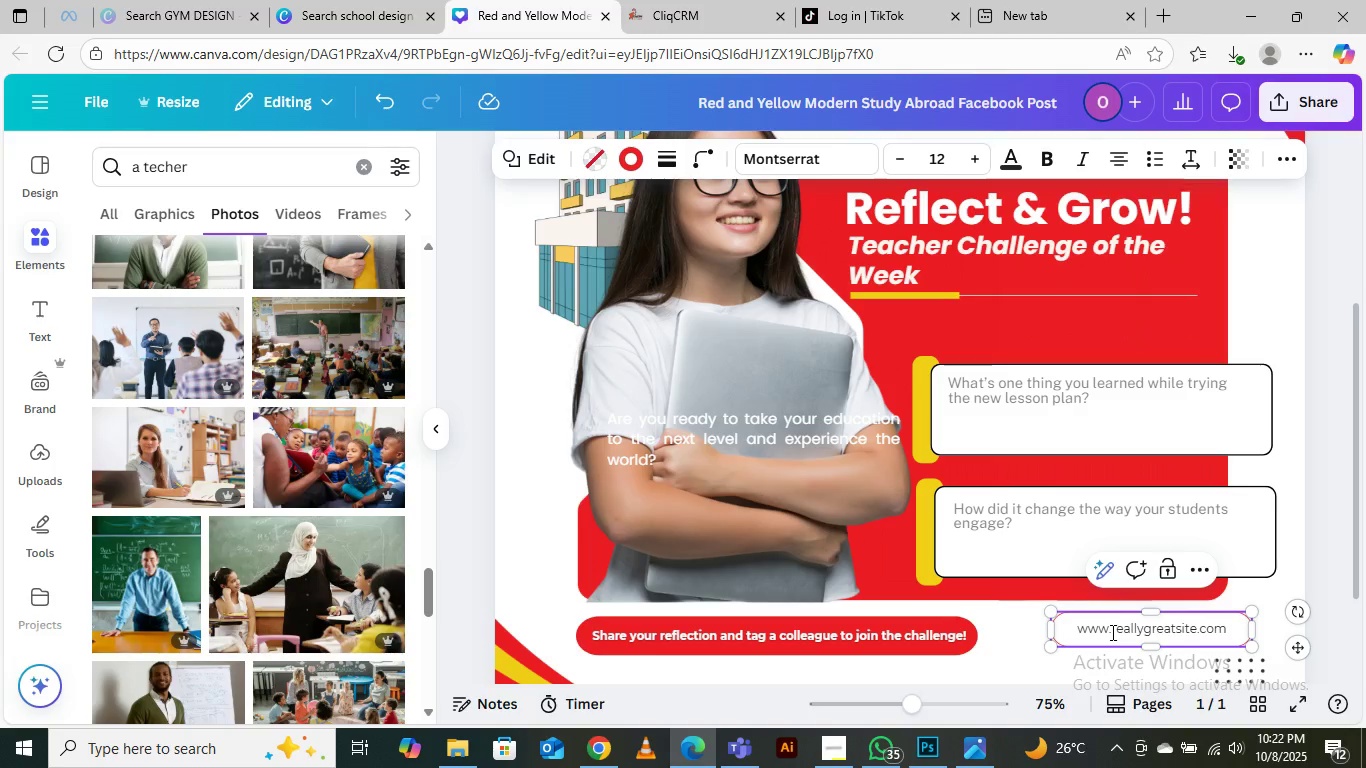 
key(Control+A)
 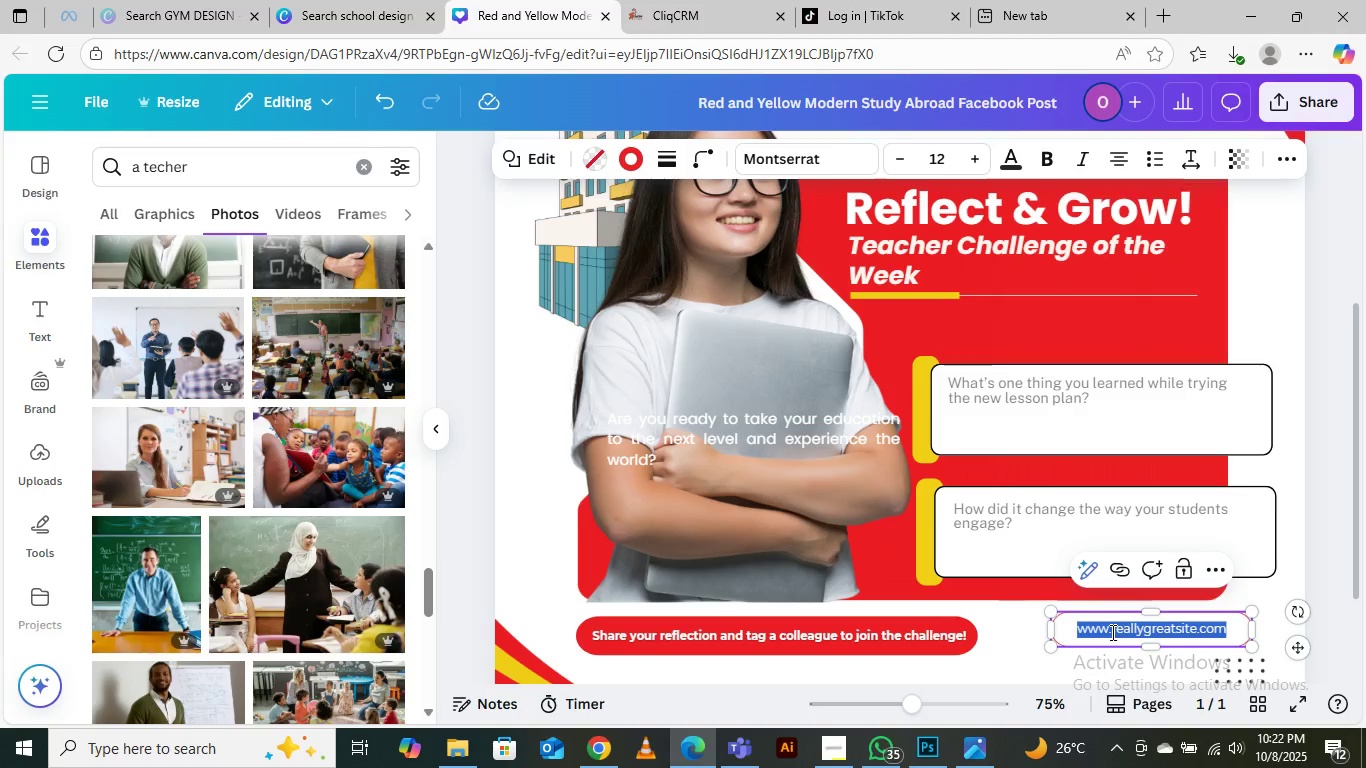 
key(Control+V)
 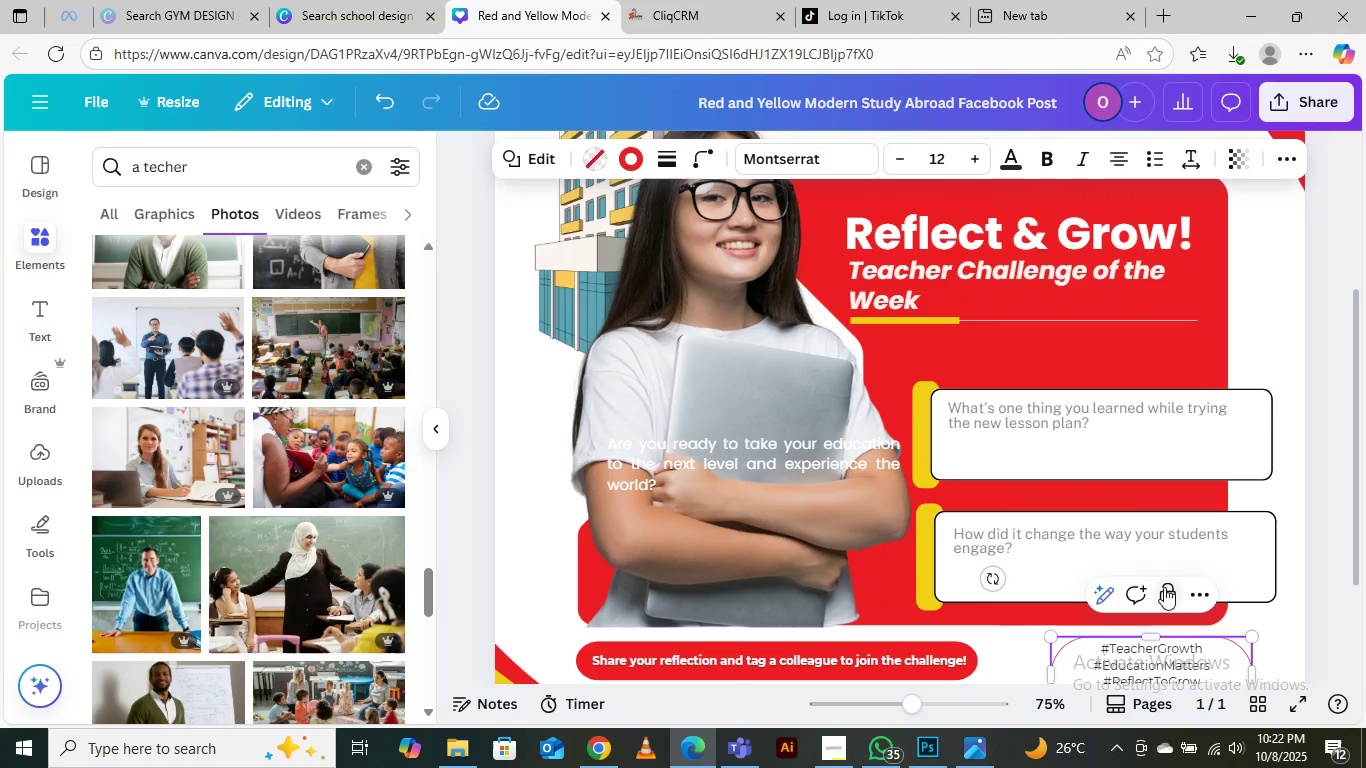 
scroll: coordinate [1164, 586], scroll_direction: down, amount: 3.0
 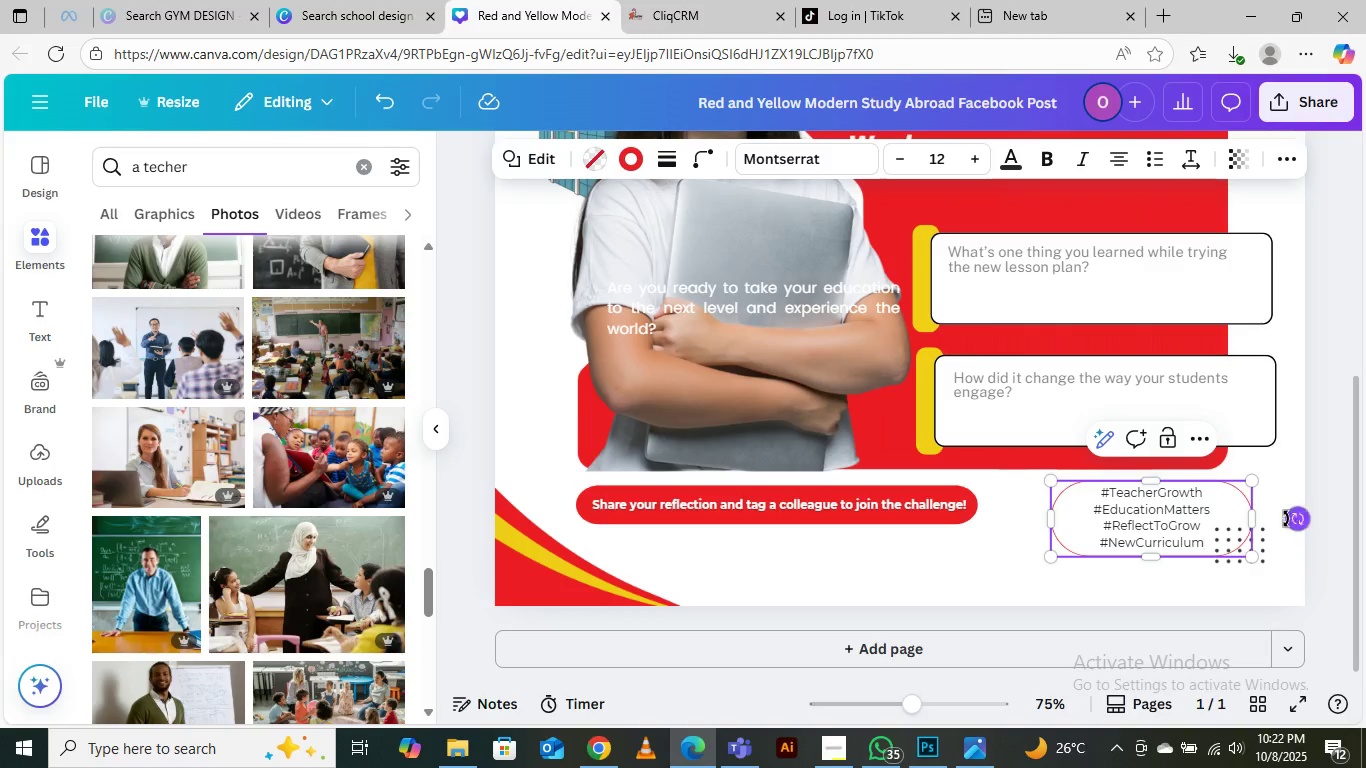 
left_click_drag(start_coordinate=[1254, 522], to_coordinate=[1305, 512])
 